 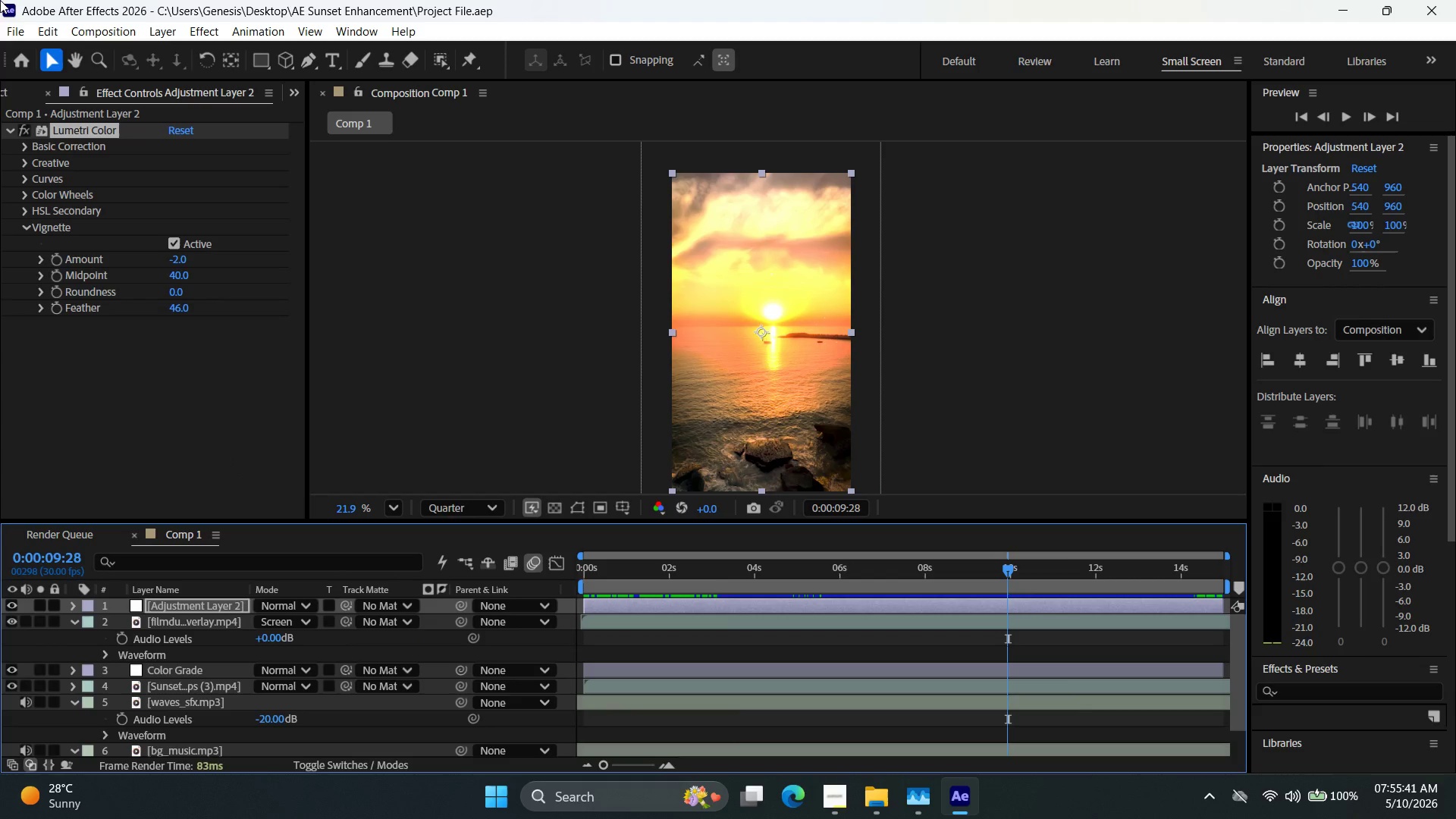 
key(Meta+Shift+S)
 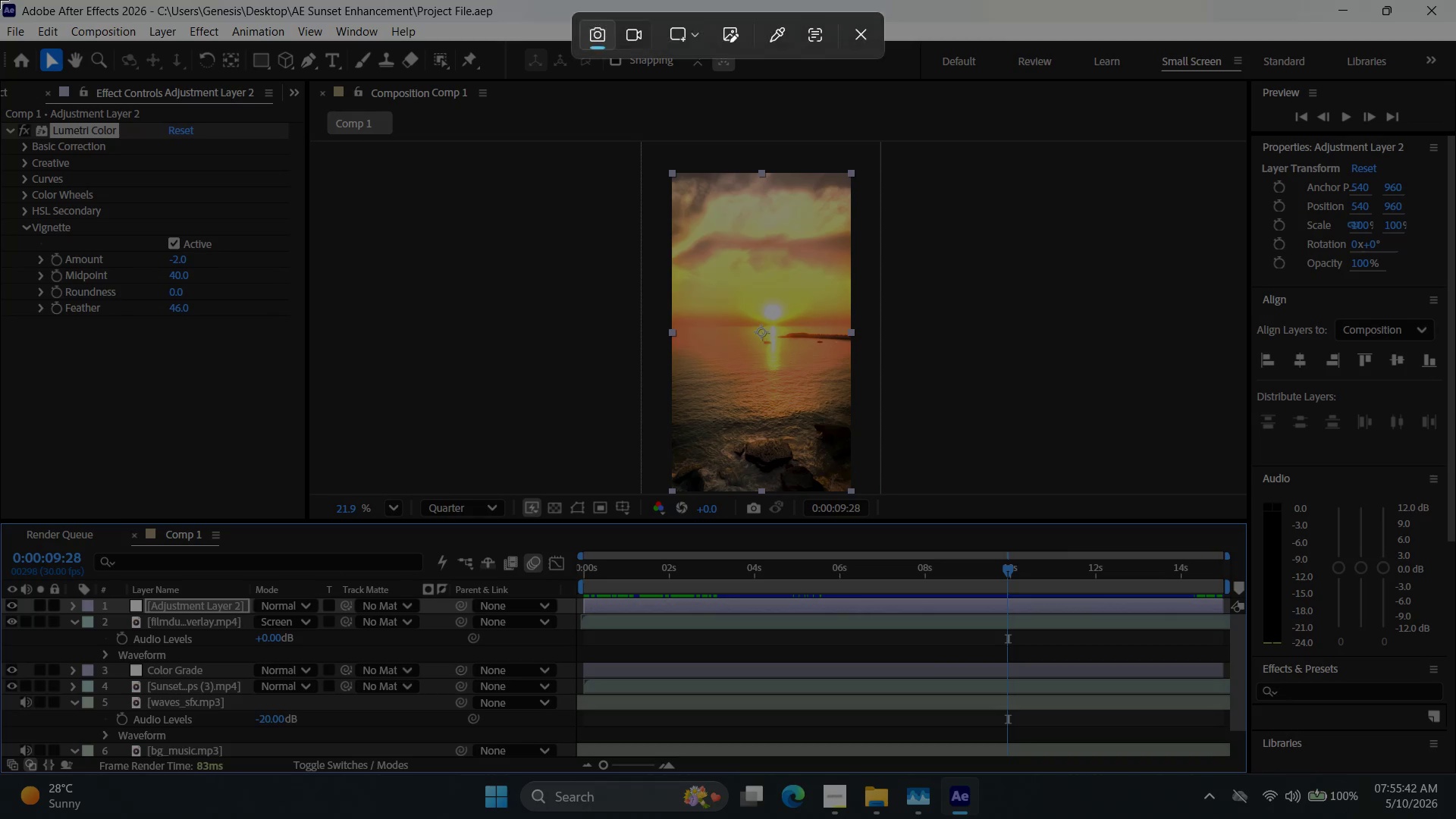 
left_click_drag(start_coordinate=[0, 0], to_coordinate=[1455, 818])
 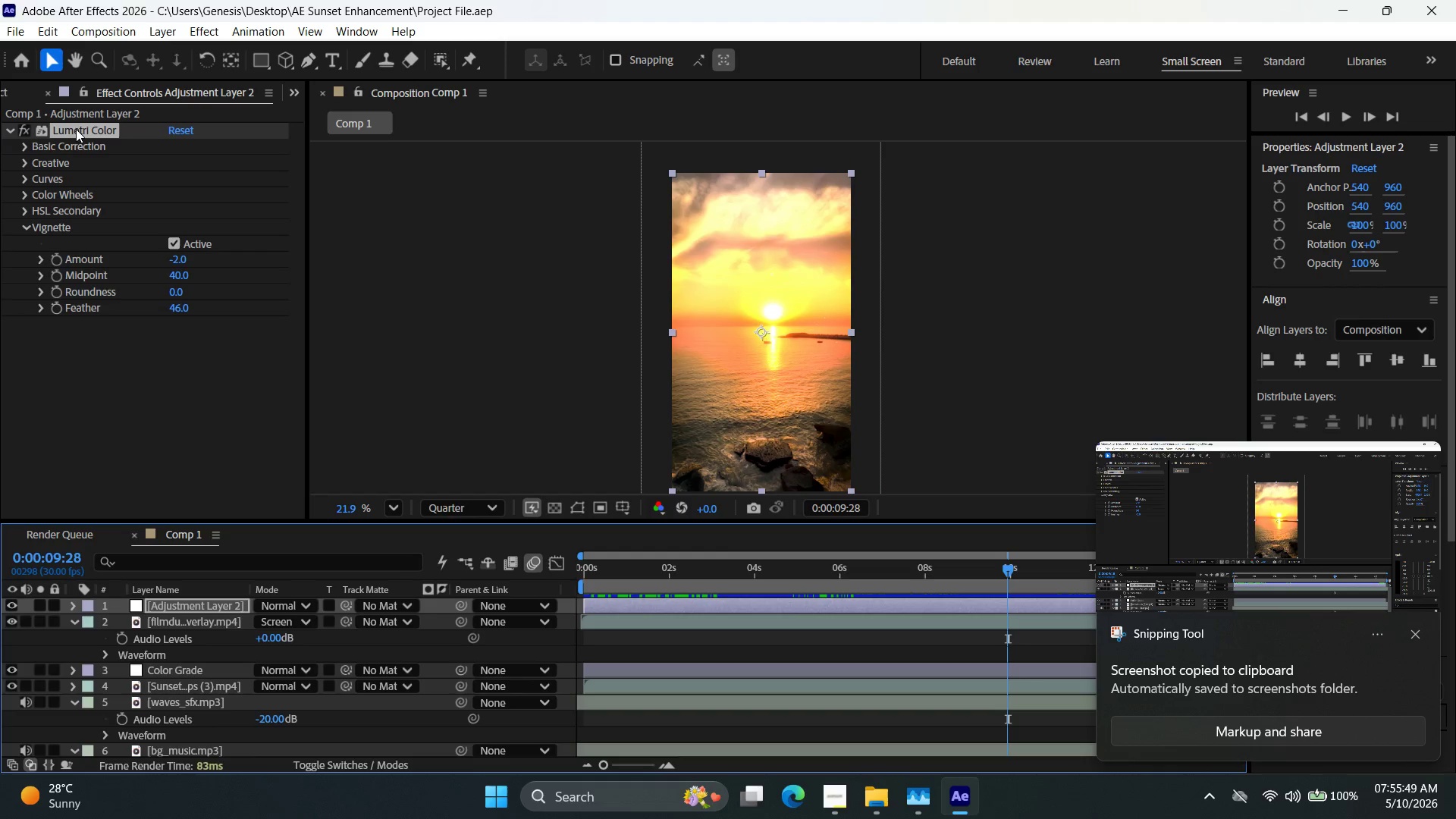 
wait(6.34)
 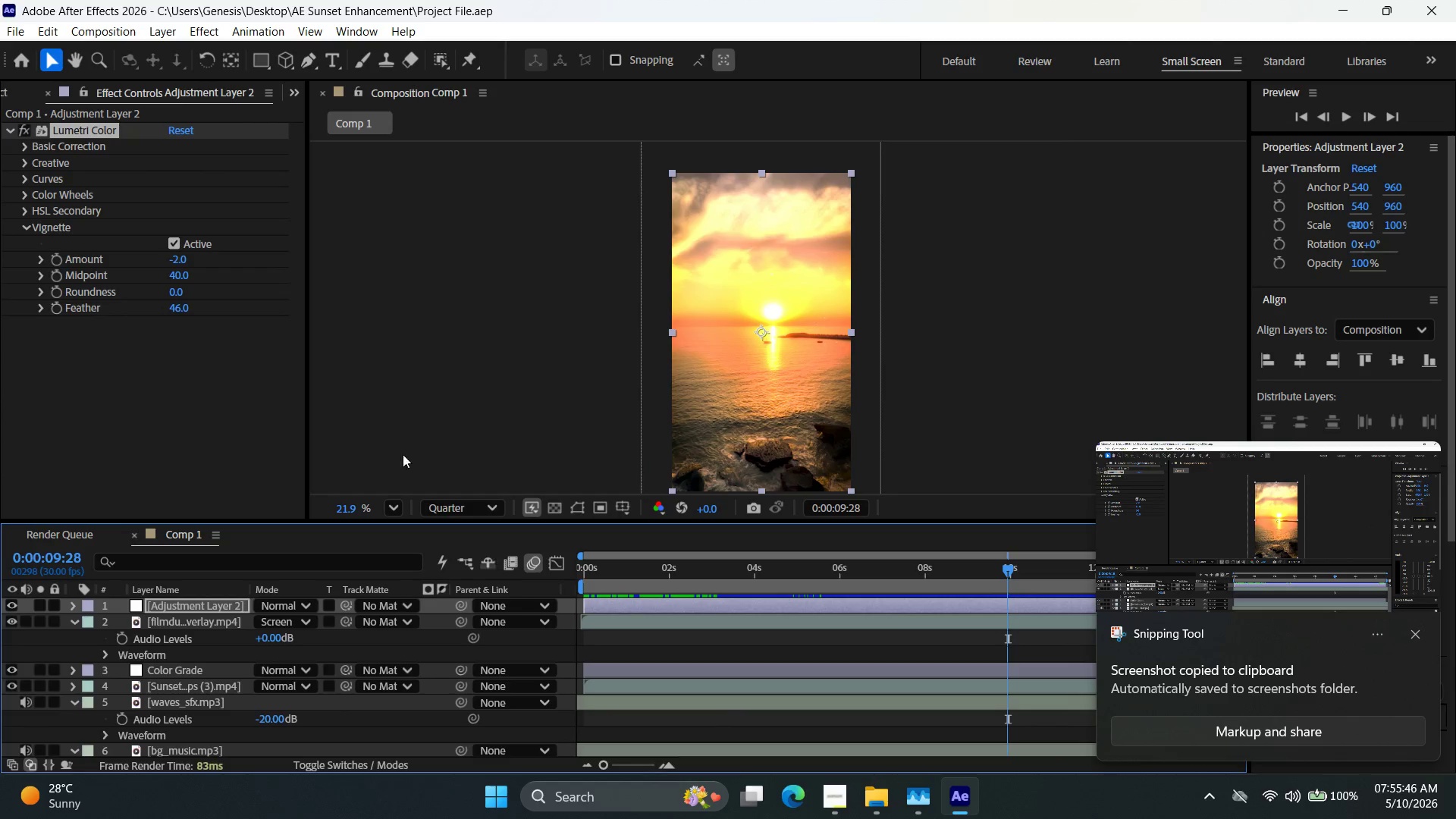 
left_click([27, 144])
 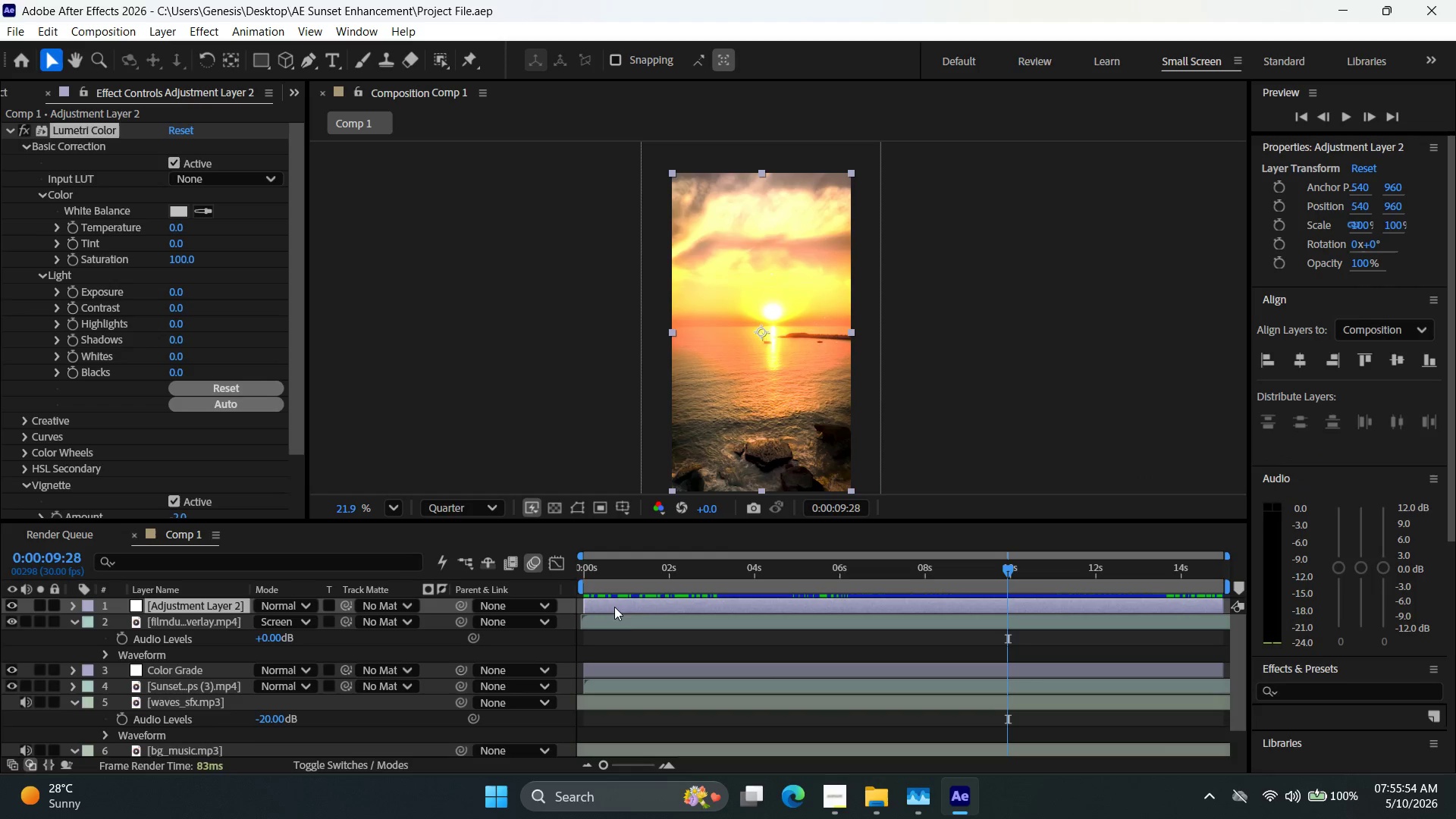 
left_click([619, 629])
 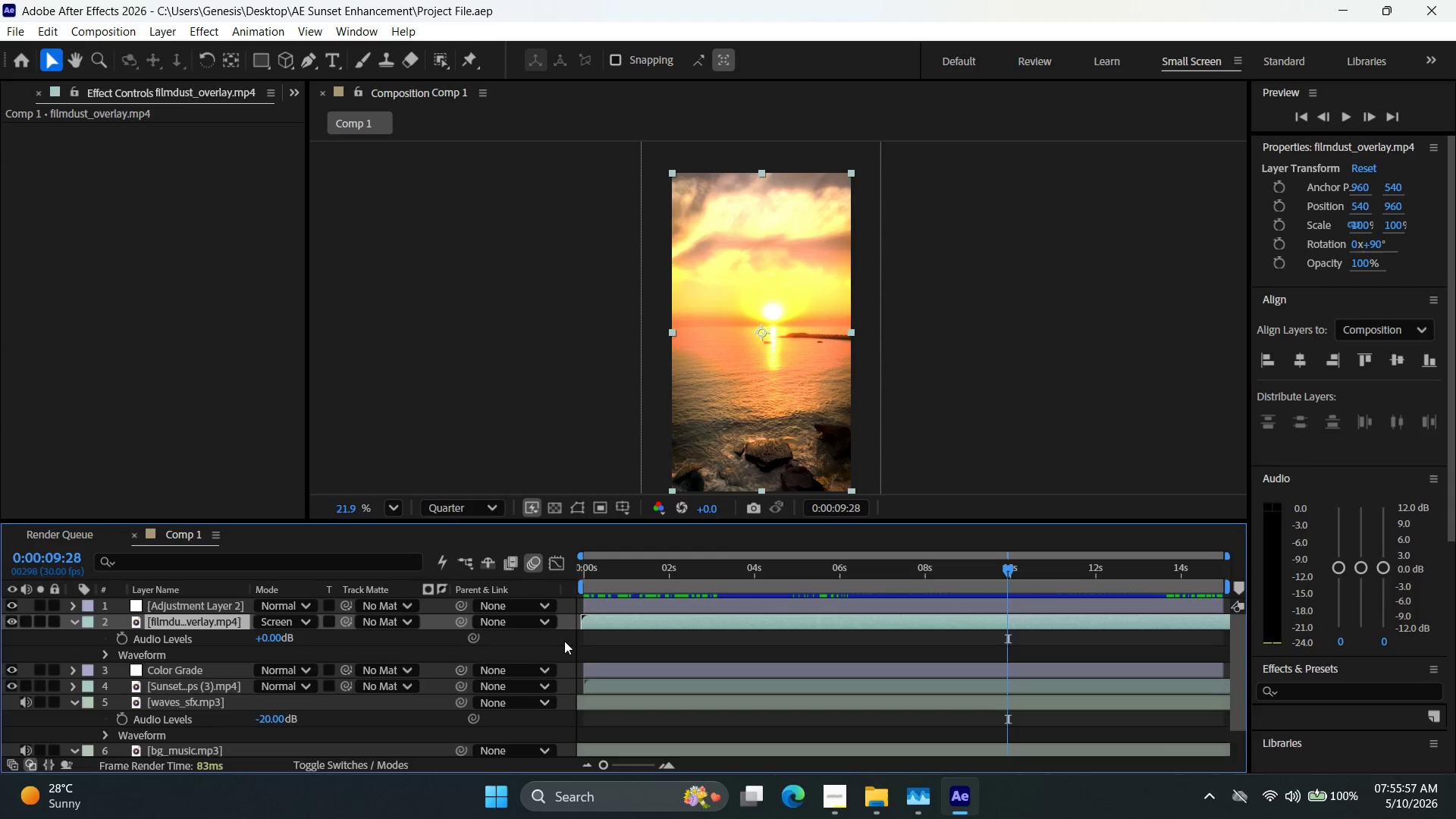 
scroll: coordinate [599, 631], scroll_direction: up, amount: 3.0
 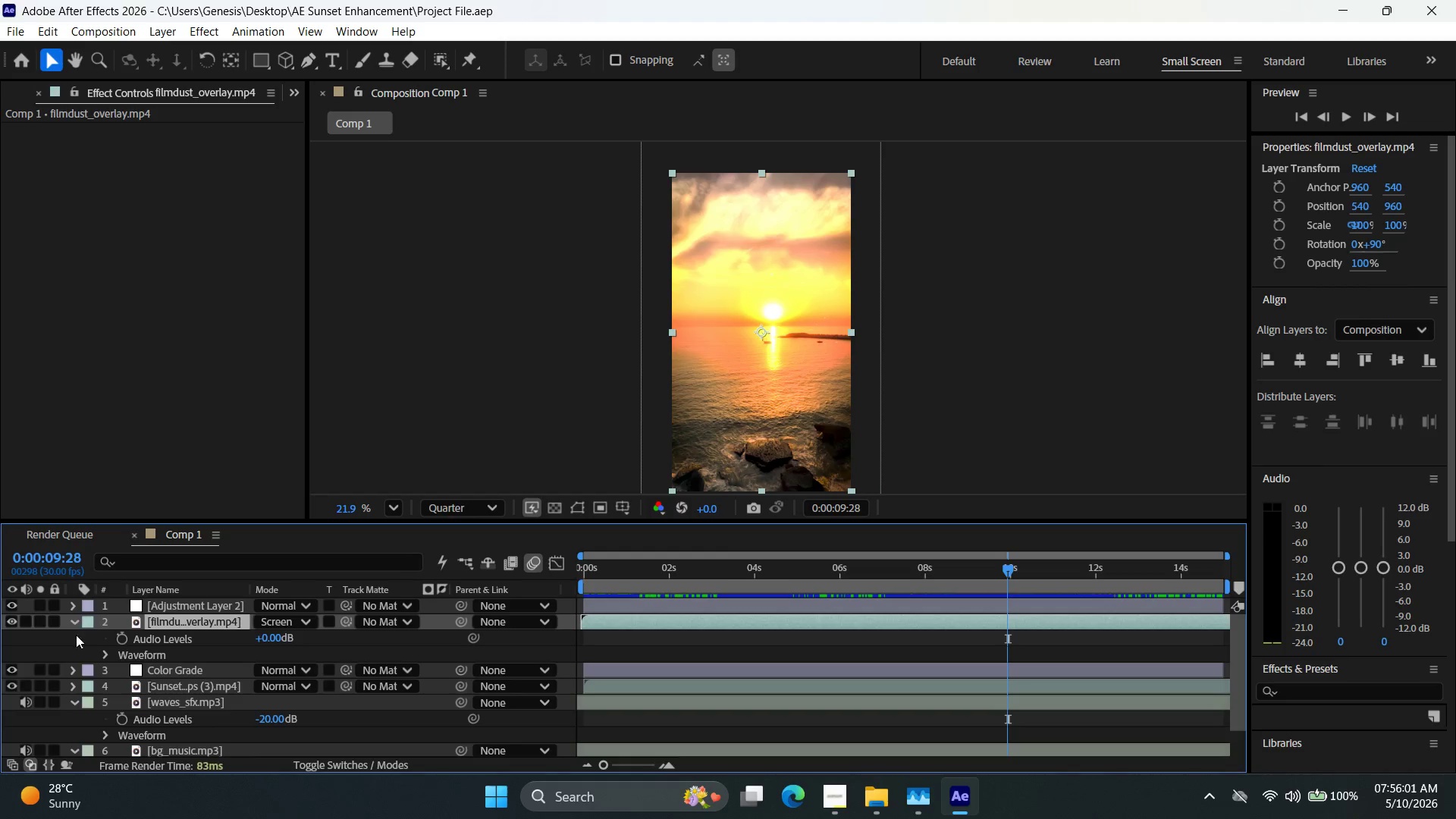 
scroll: coordinate [156, 673], scroll_direction: down, amount: 2.0
 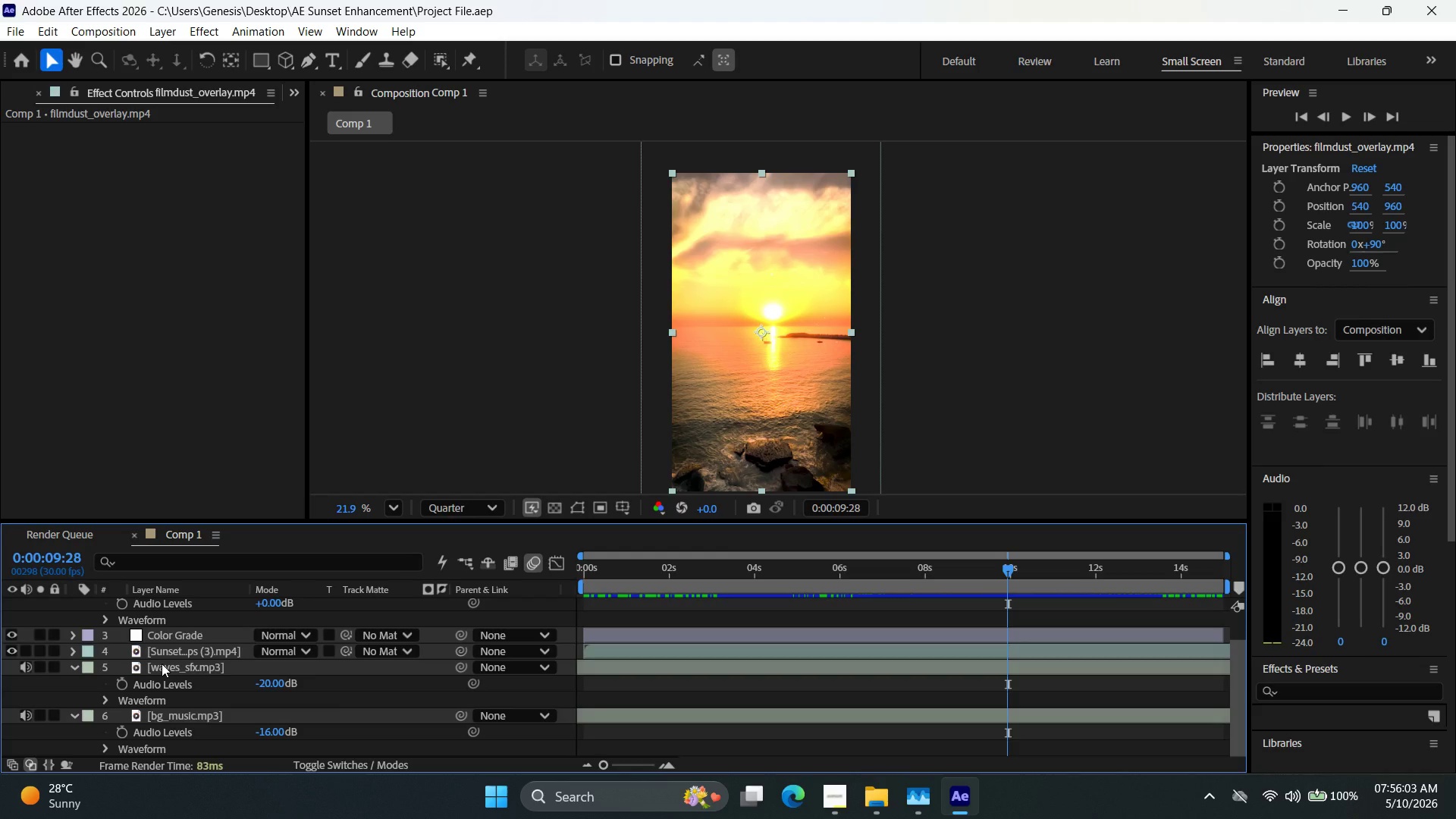 
left_click([165, 668])
 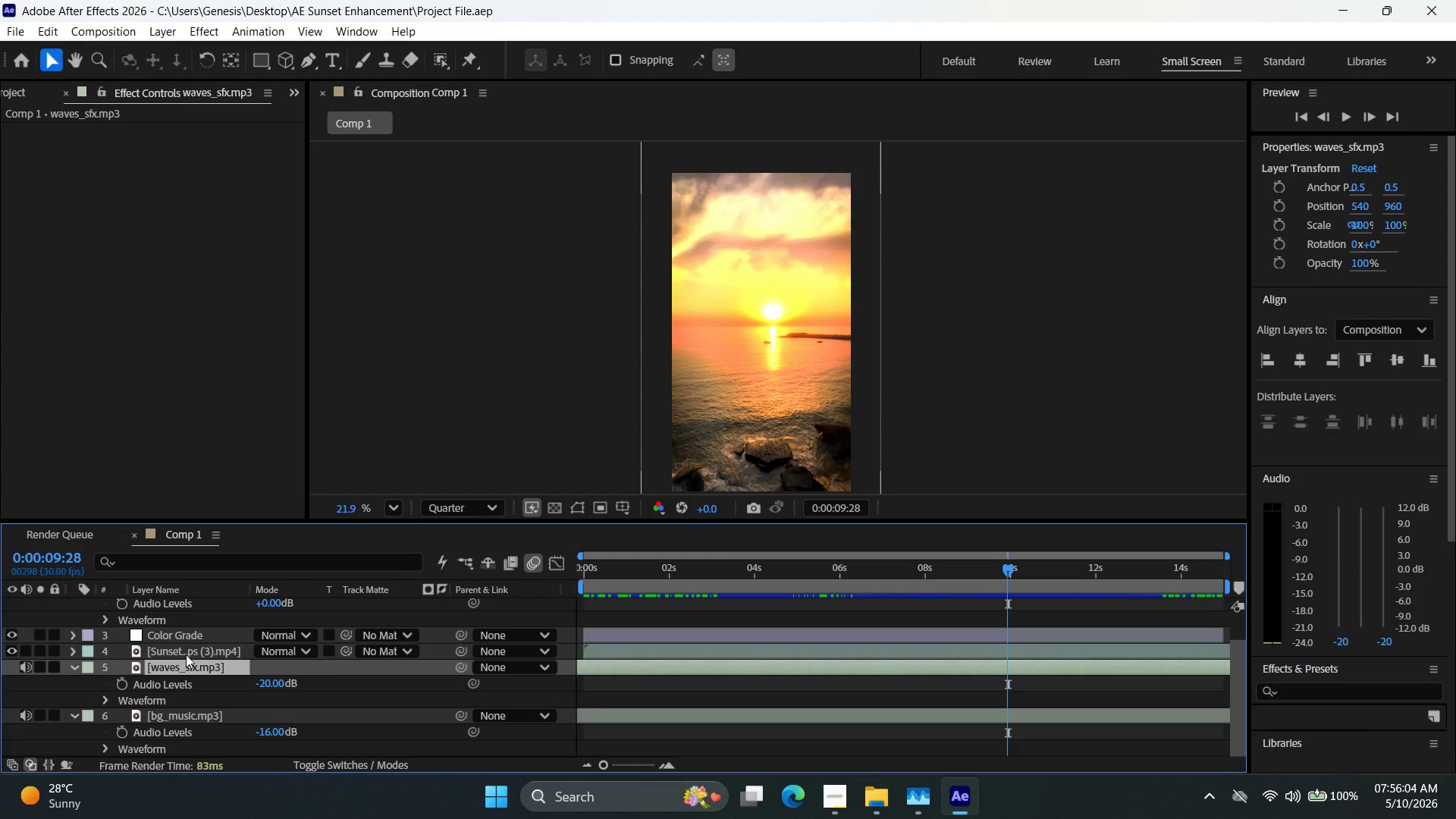 
double_click([186, 652])
 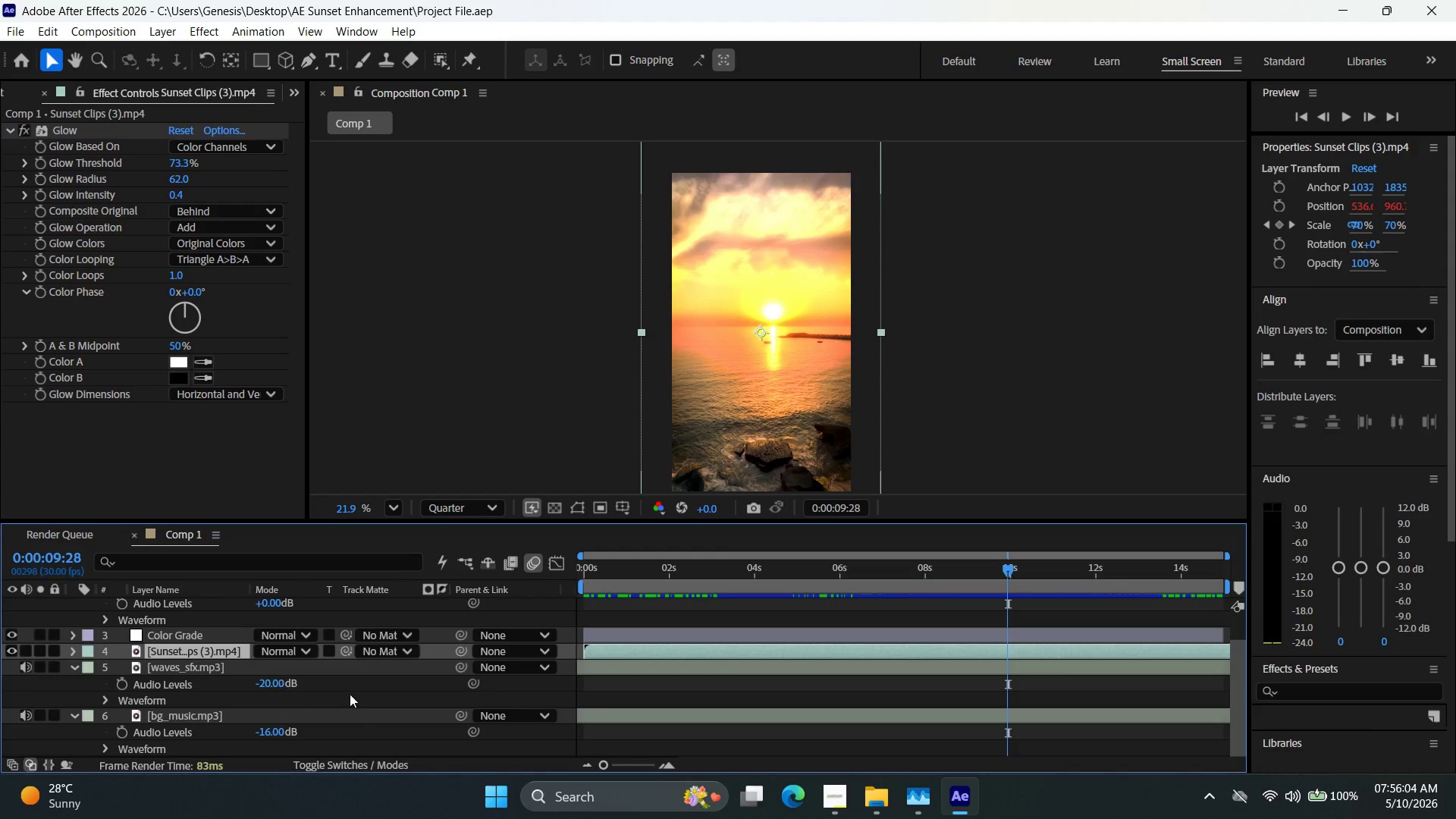 
scroll: coordinate [357, 694], scroll_direction: up, amount: 3.0
 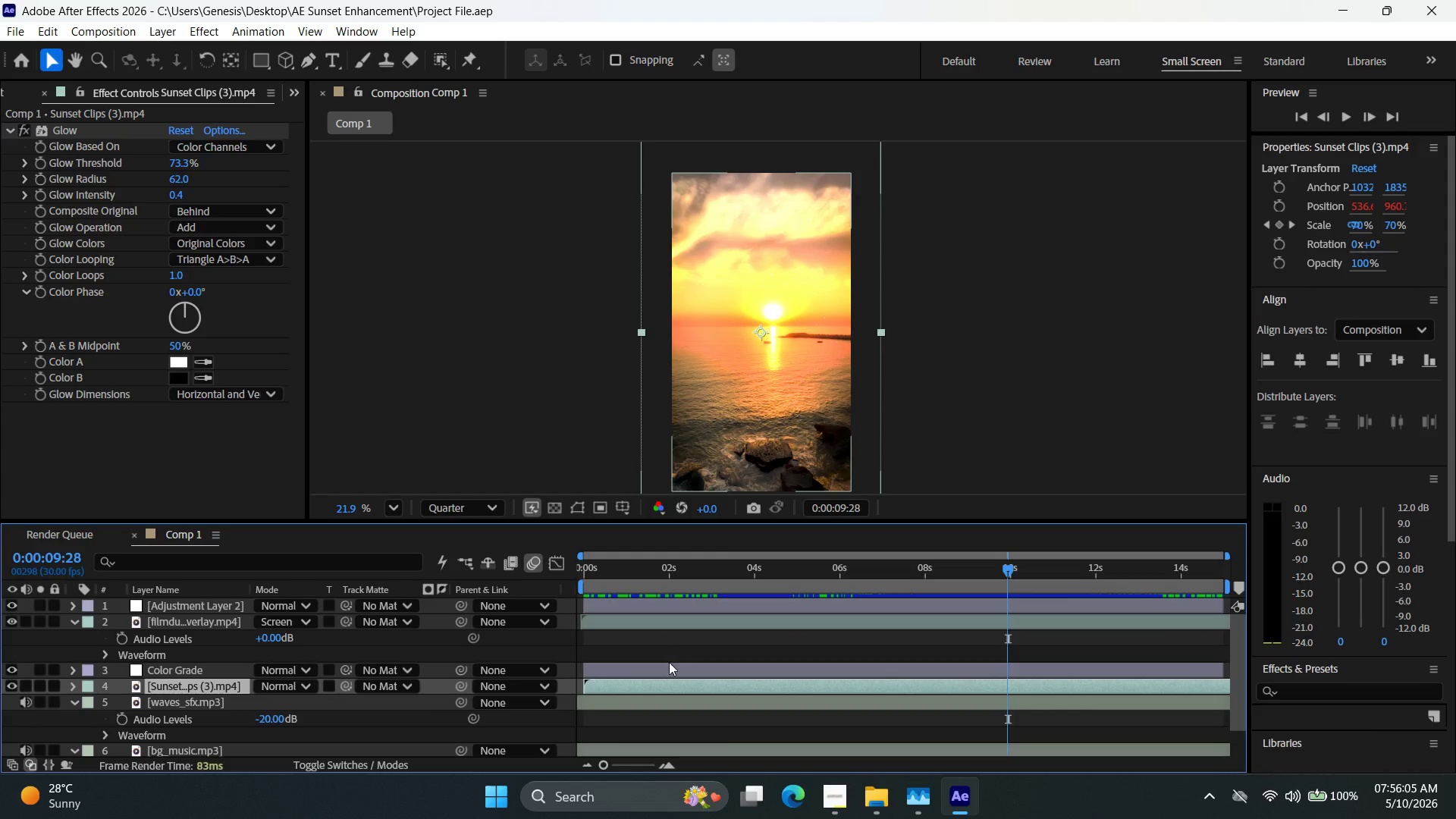 
left_click([669, 676])
 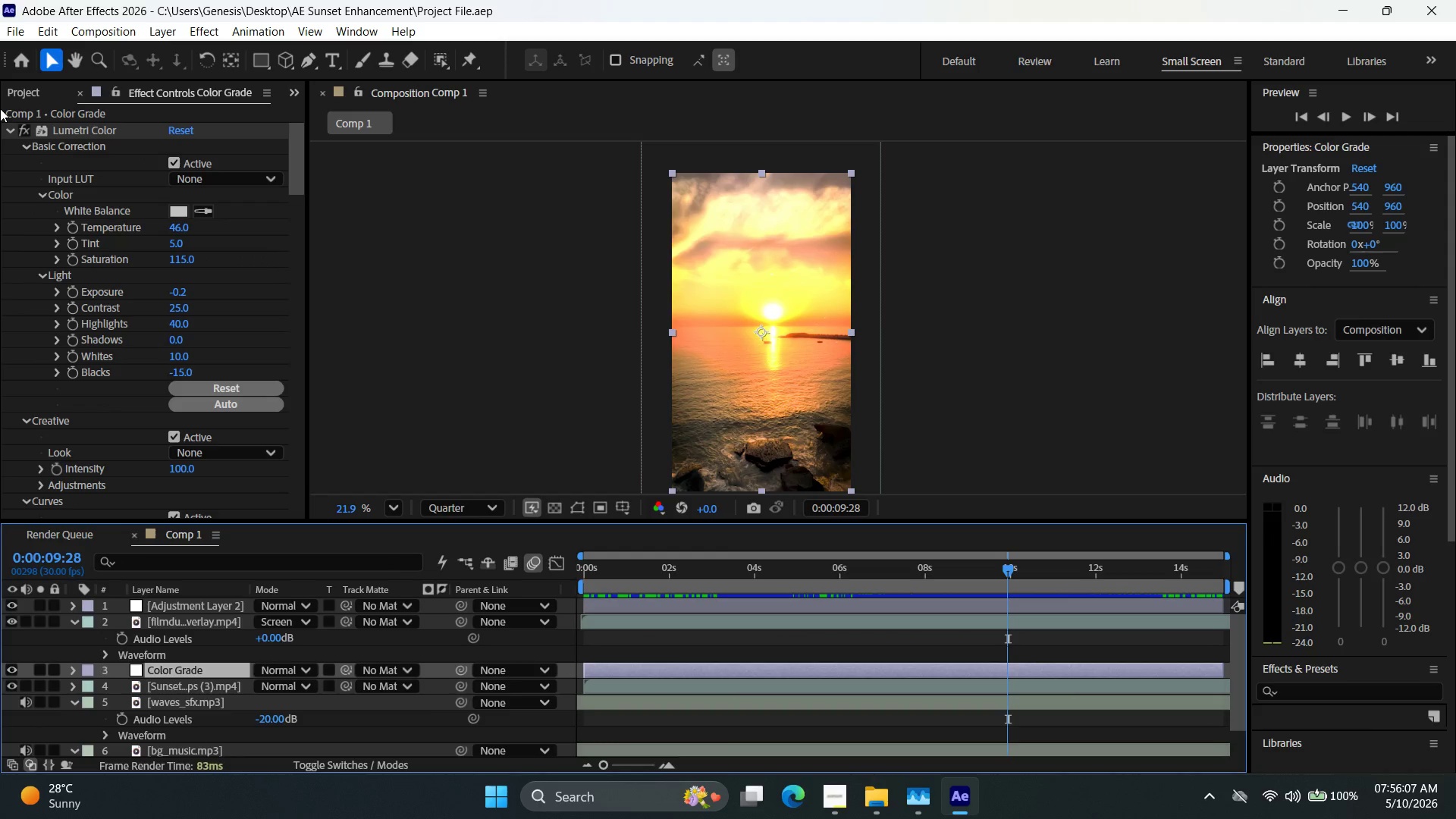 
key(Meta+Shift+S)
 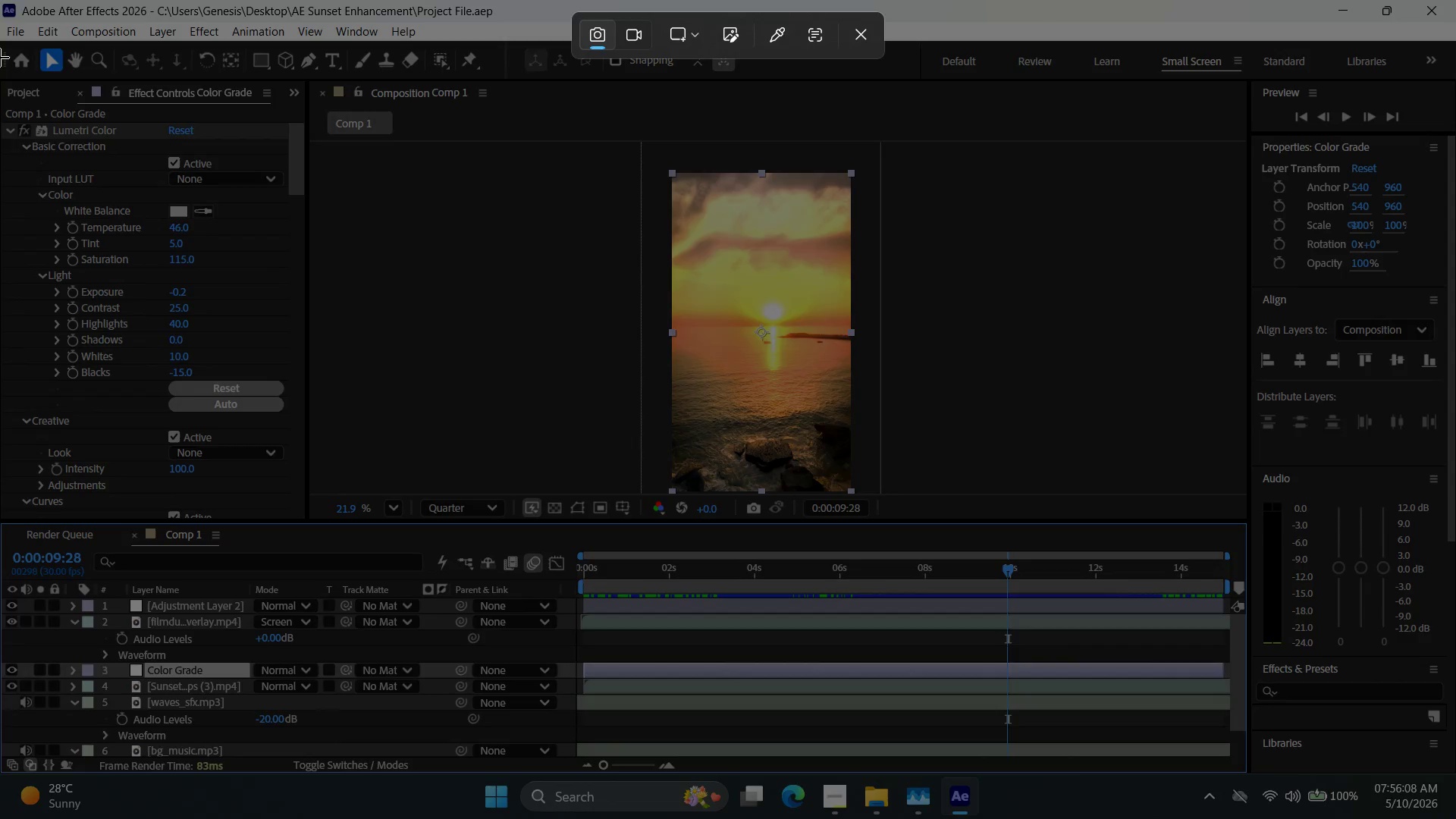 
left_click_drag(start_coordinate=[0, 37], to_coordinate=[315, 532])
 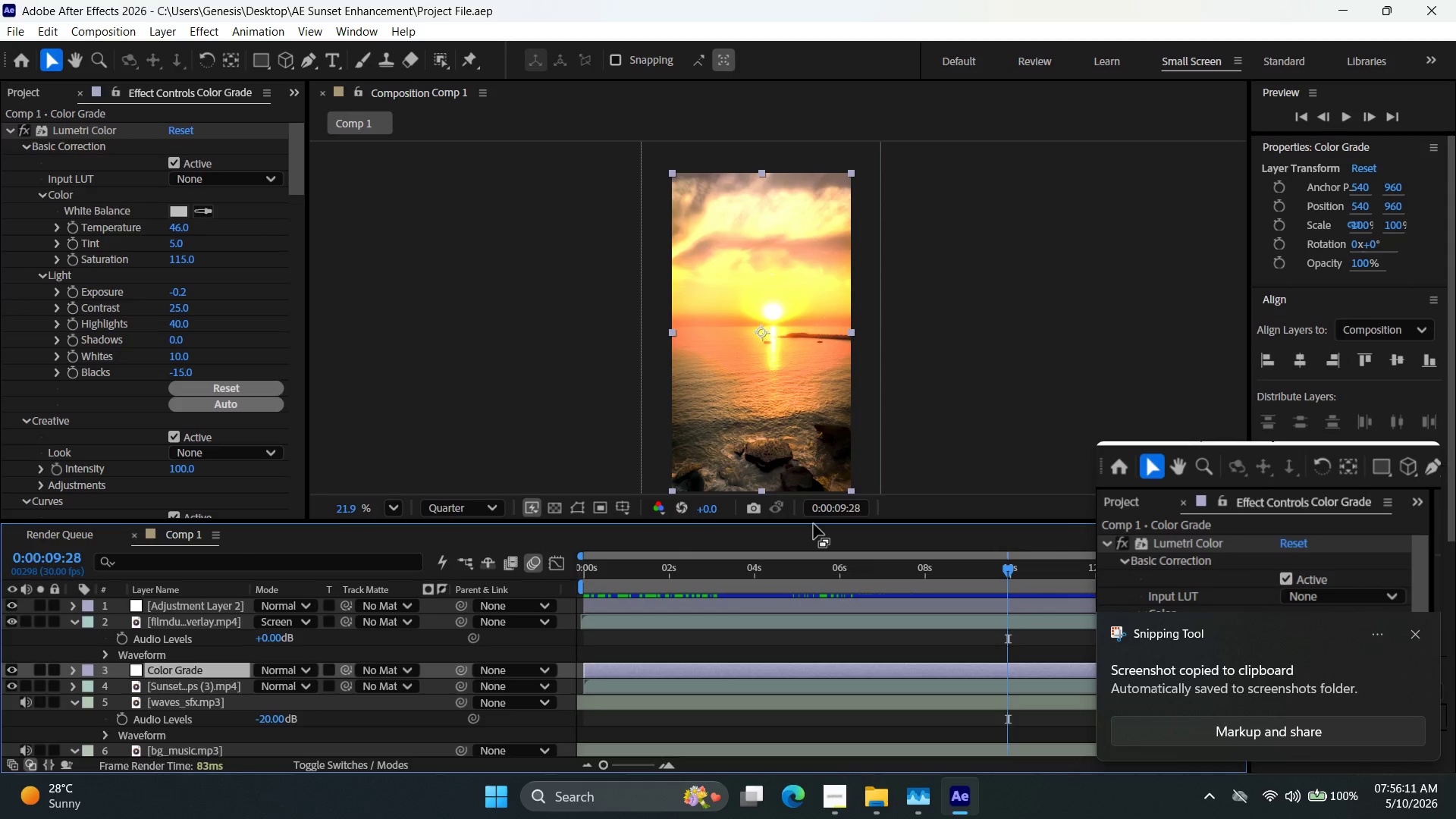 
left_click_drag(start_coordinate=[814, 522], to_coordinate=[801, 353])
 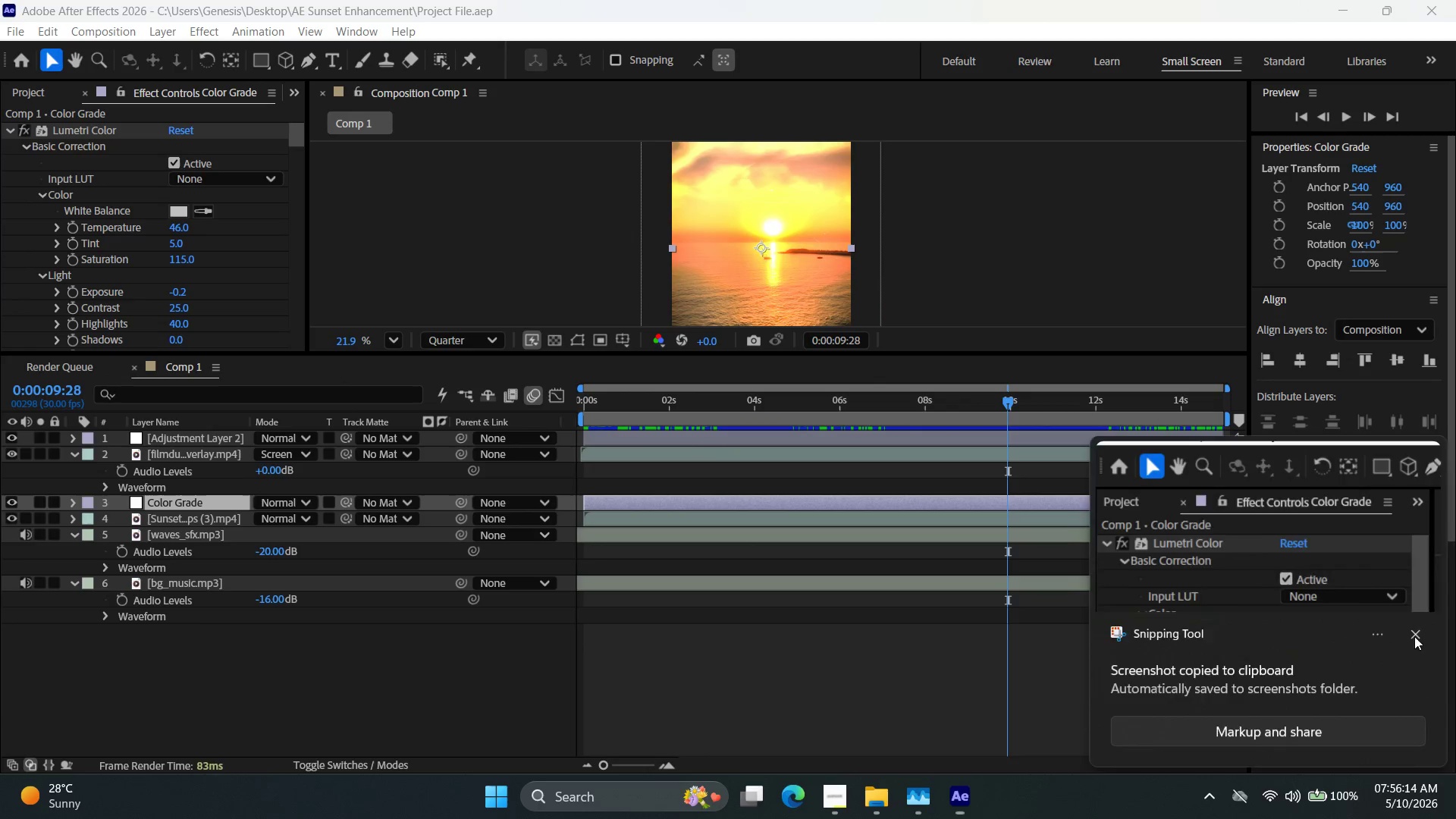 
key(Meta+Shift+S)
 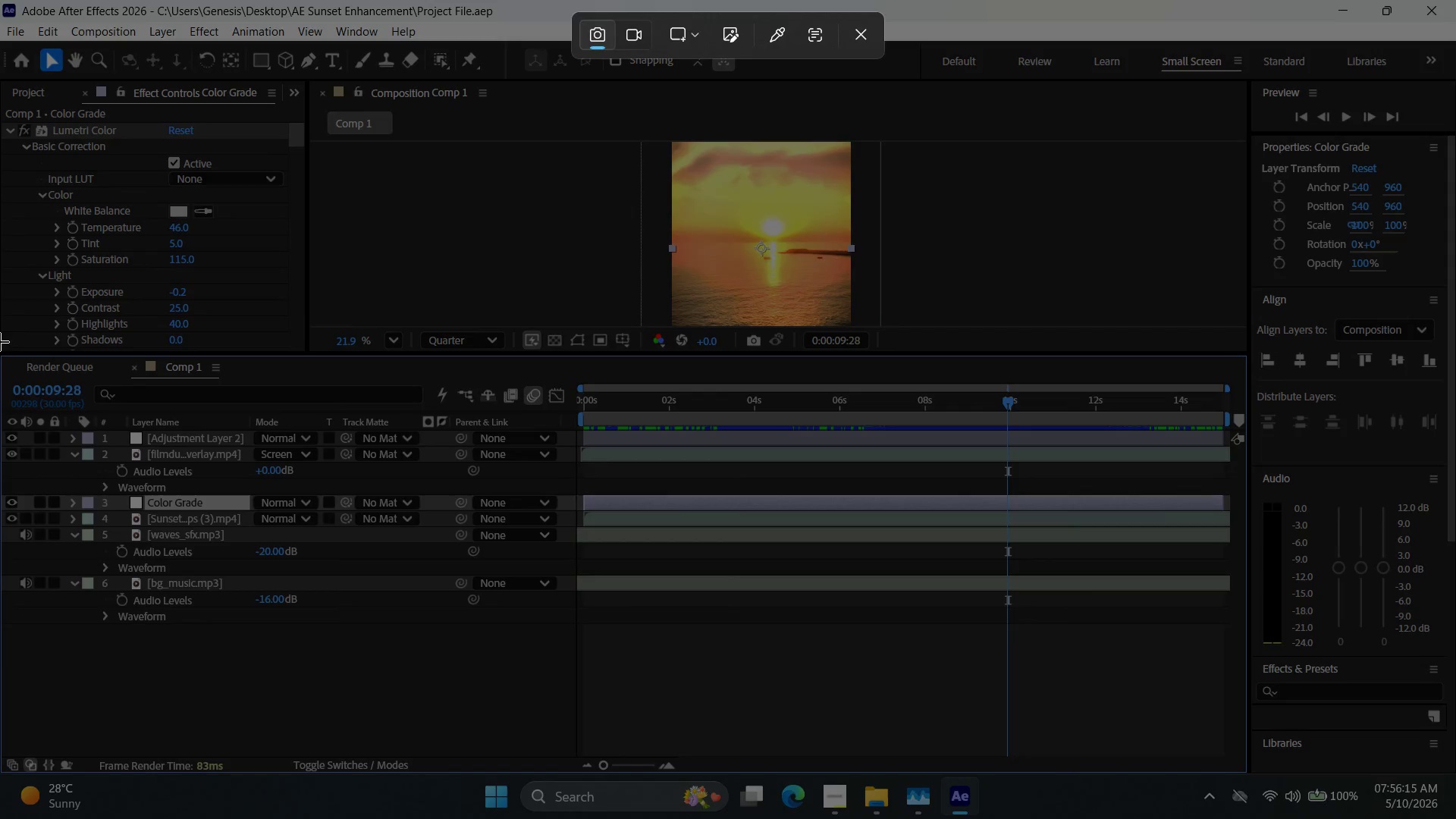 
left_click_drag(start_coordinate=[0, 339], to_coordinate=[1242, 657])
 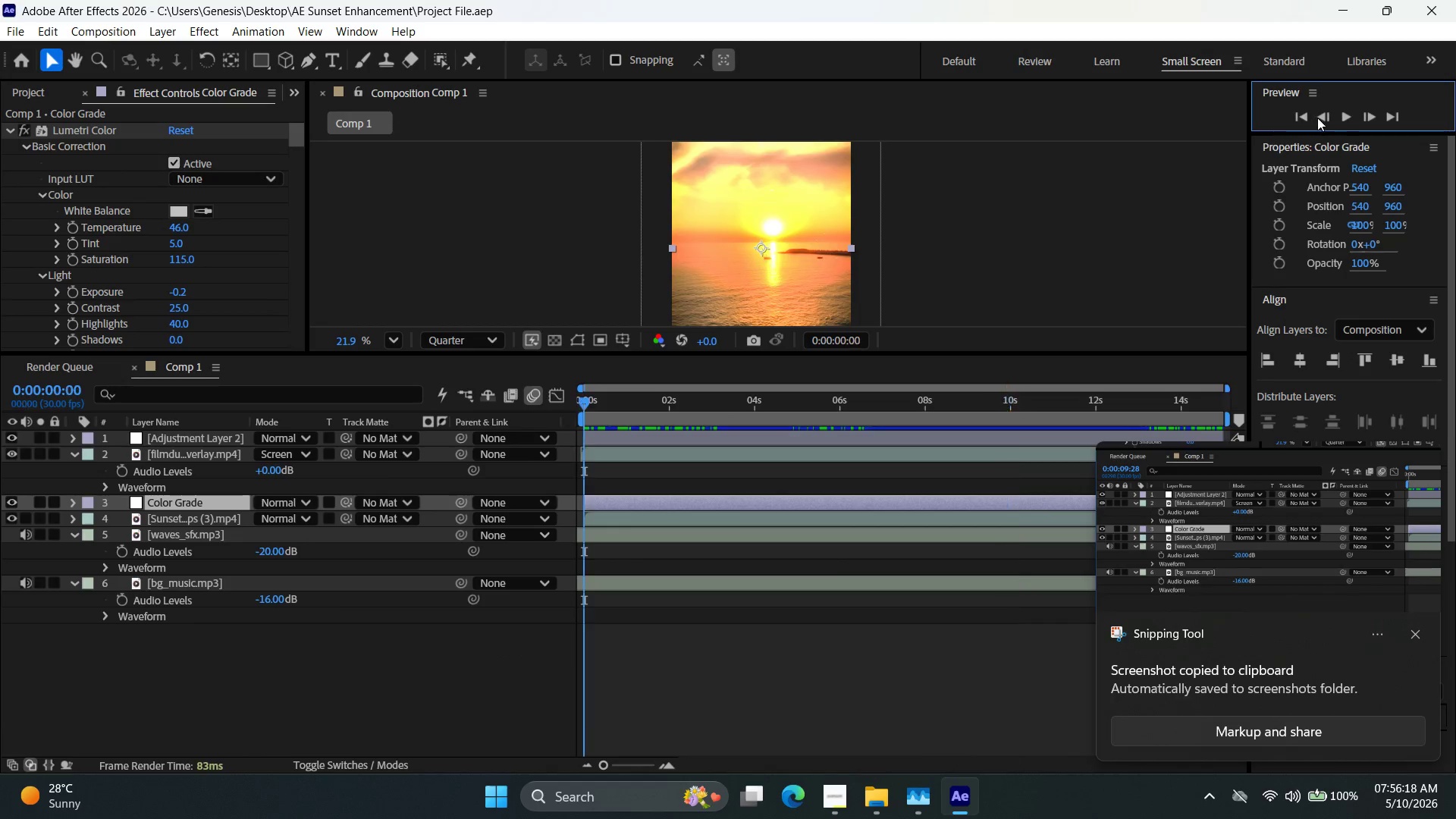 
double_click([1349, 121])
 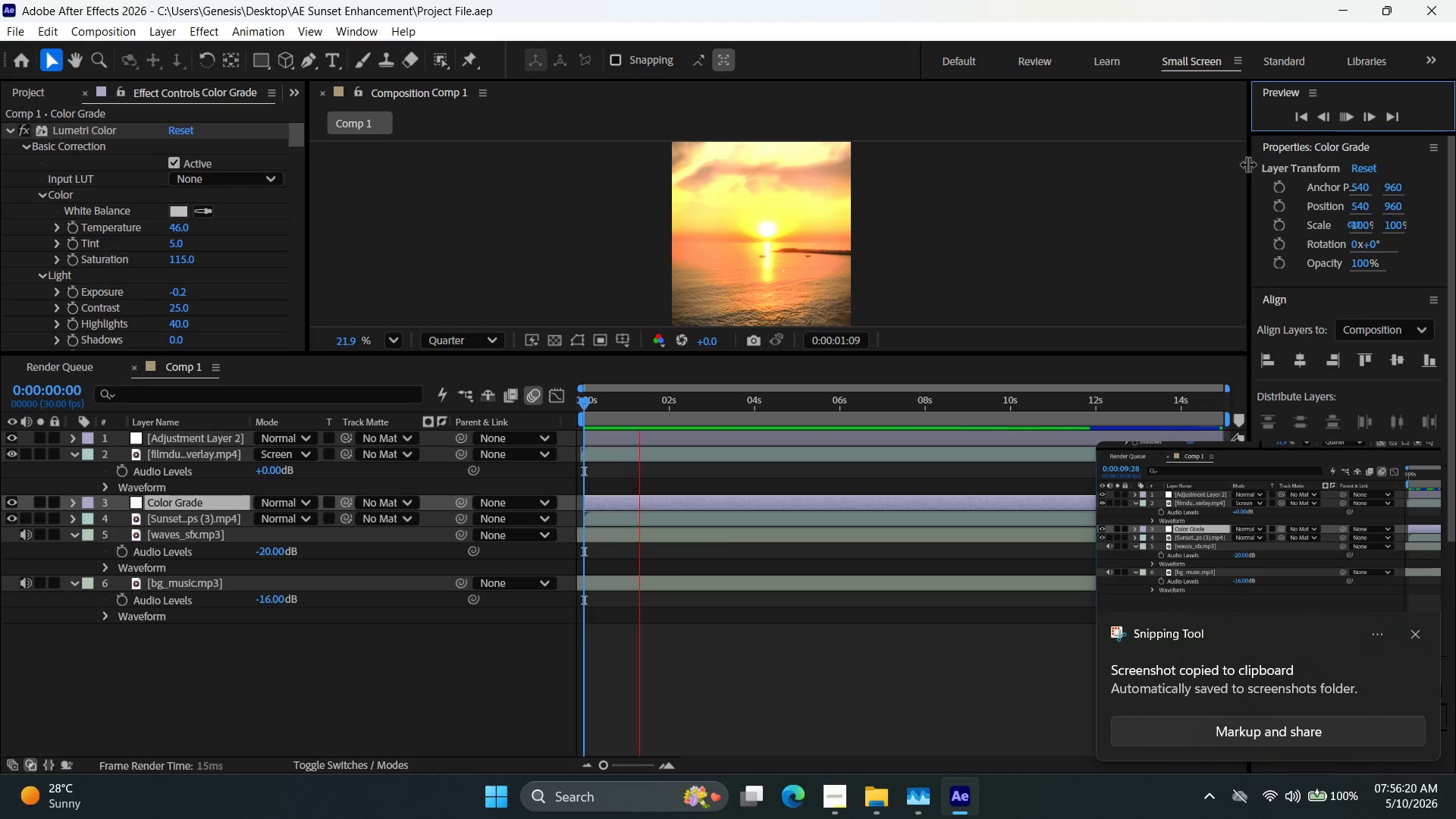 
left_click([1354, 115])
 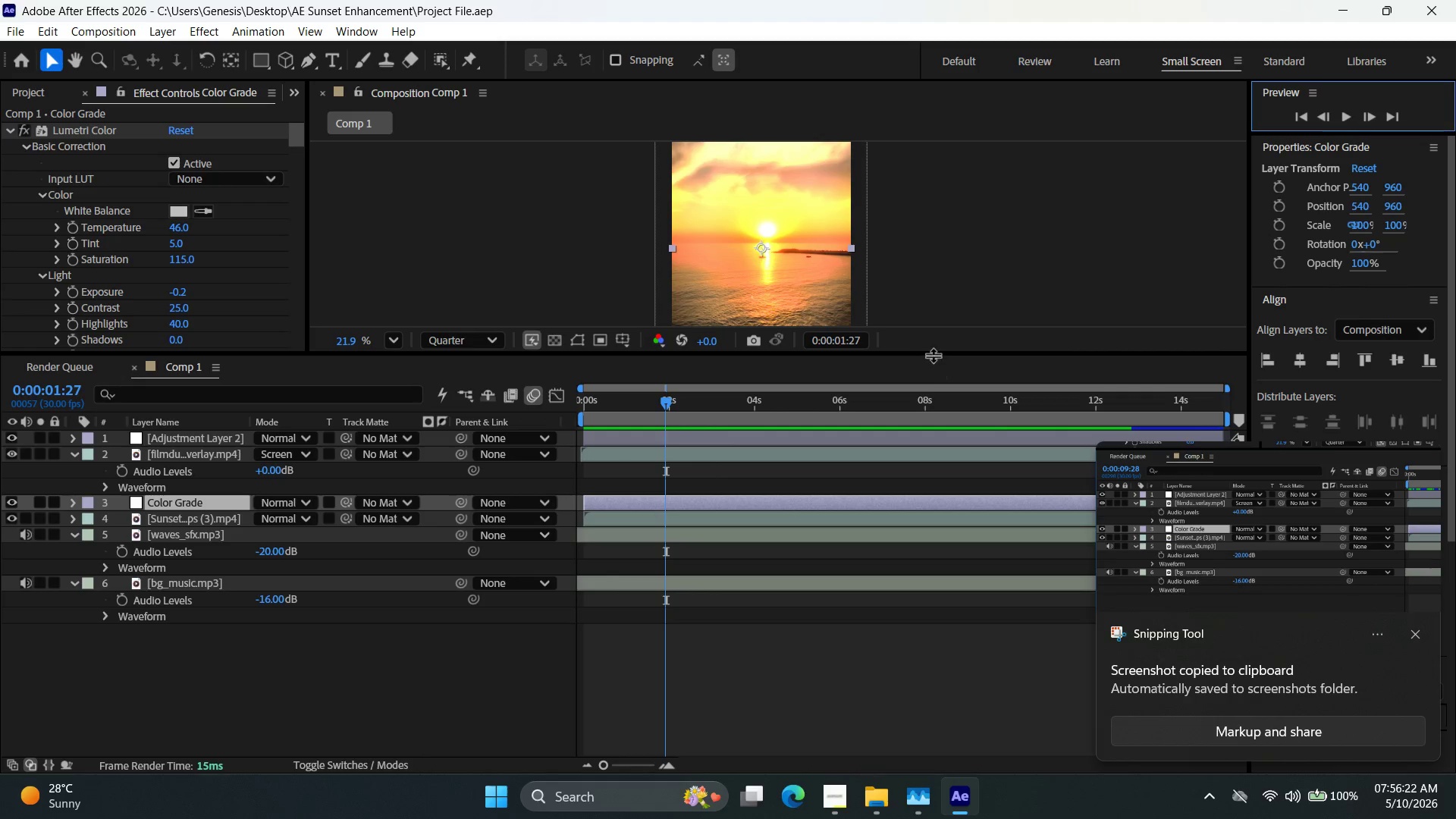 
left_click_drag(start_coordinate=[936, 352], to_coordinate=[933, 532])
 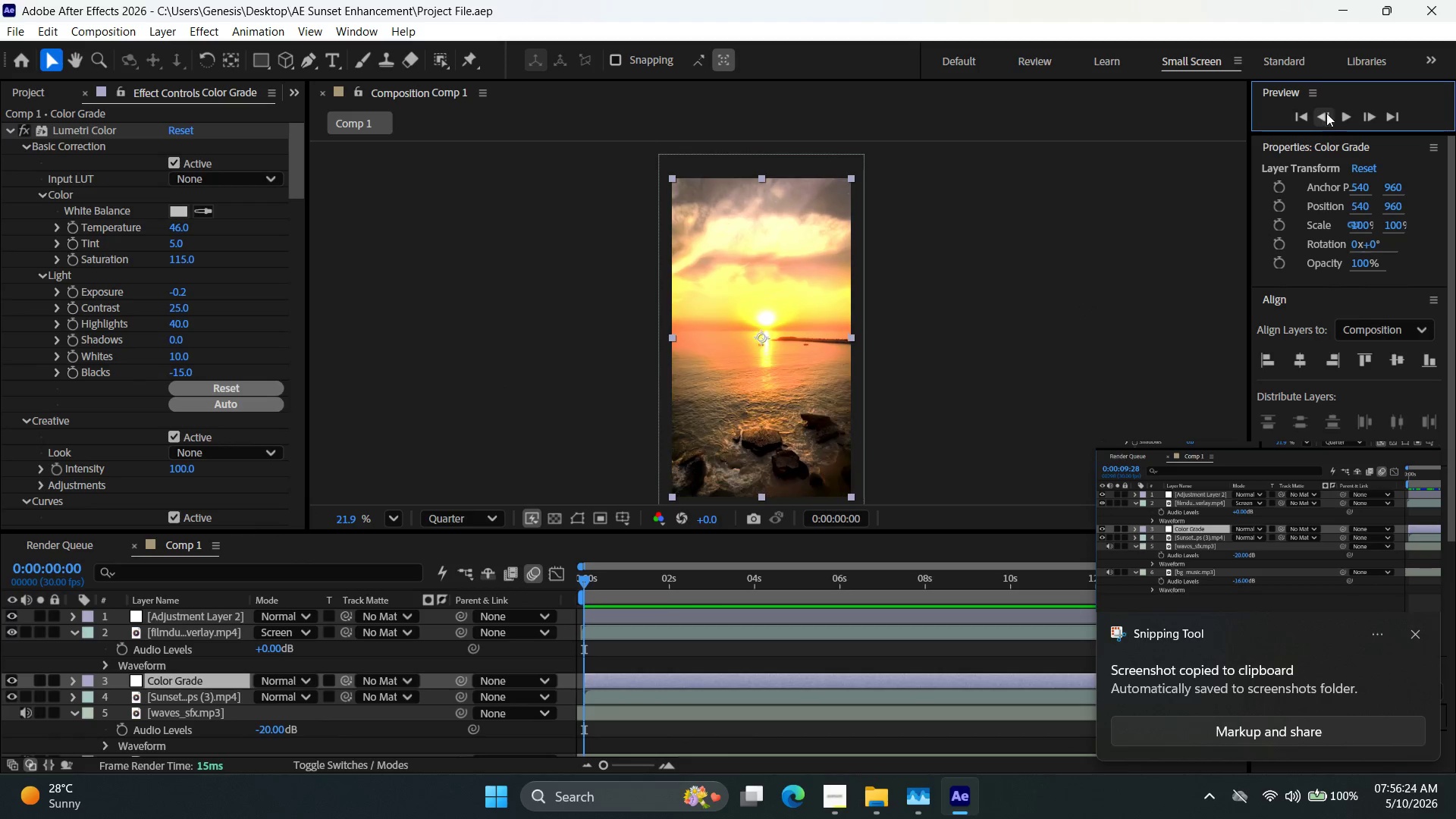 
left_click([1342, 115])
 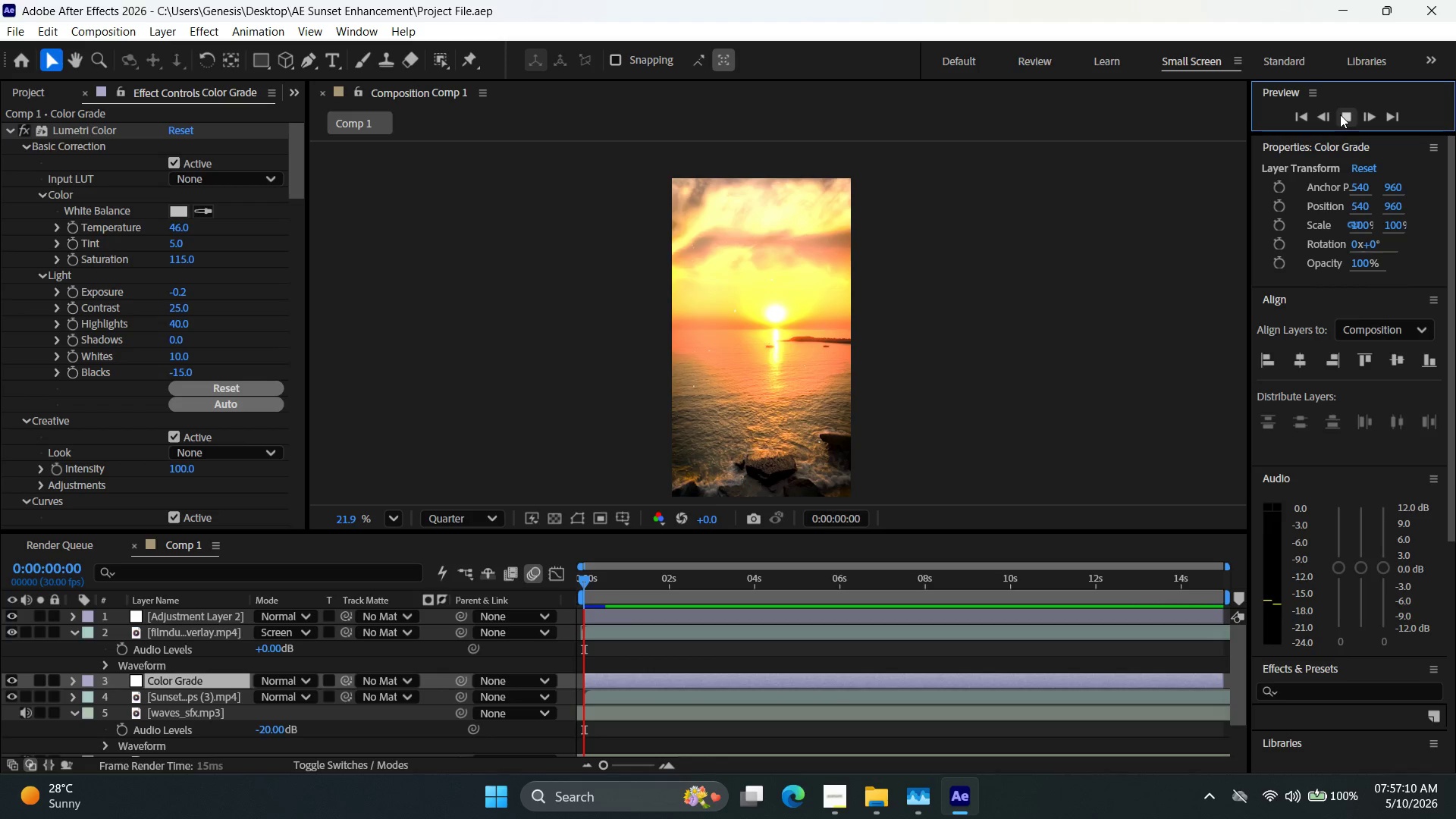 
wait(51.44)
 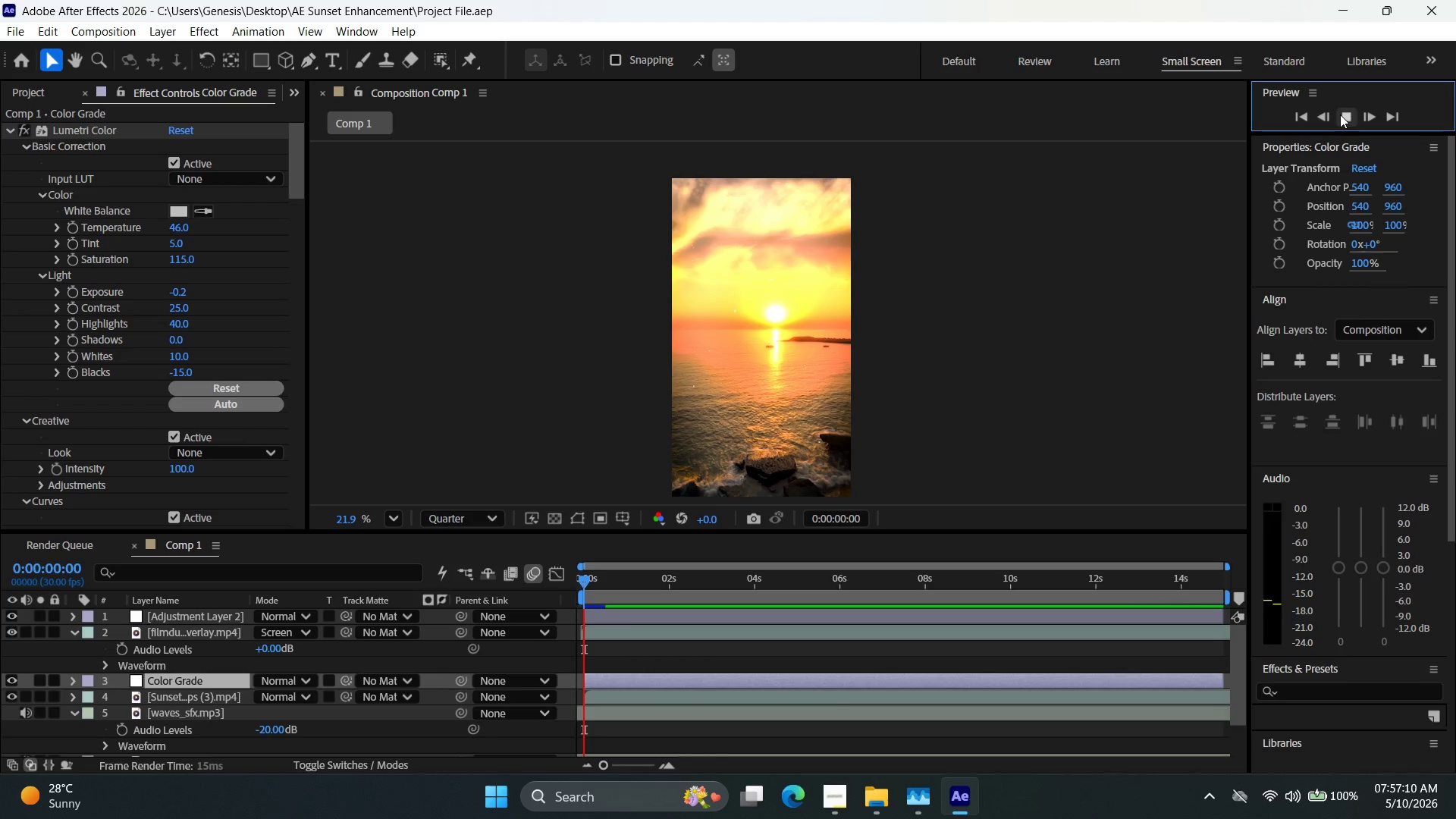 
left_click([1354, 119])
 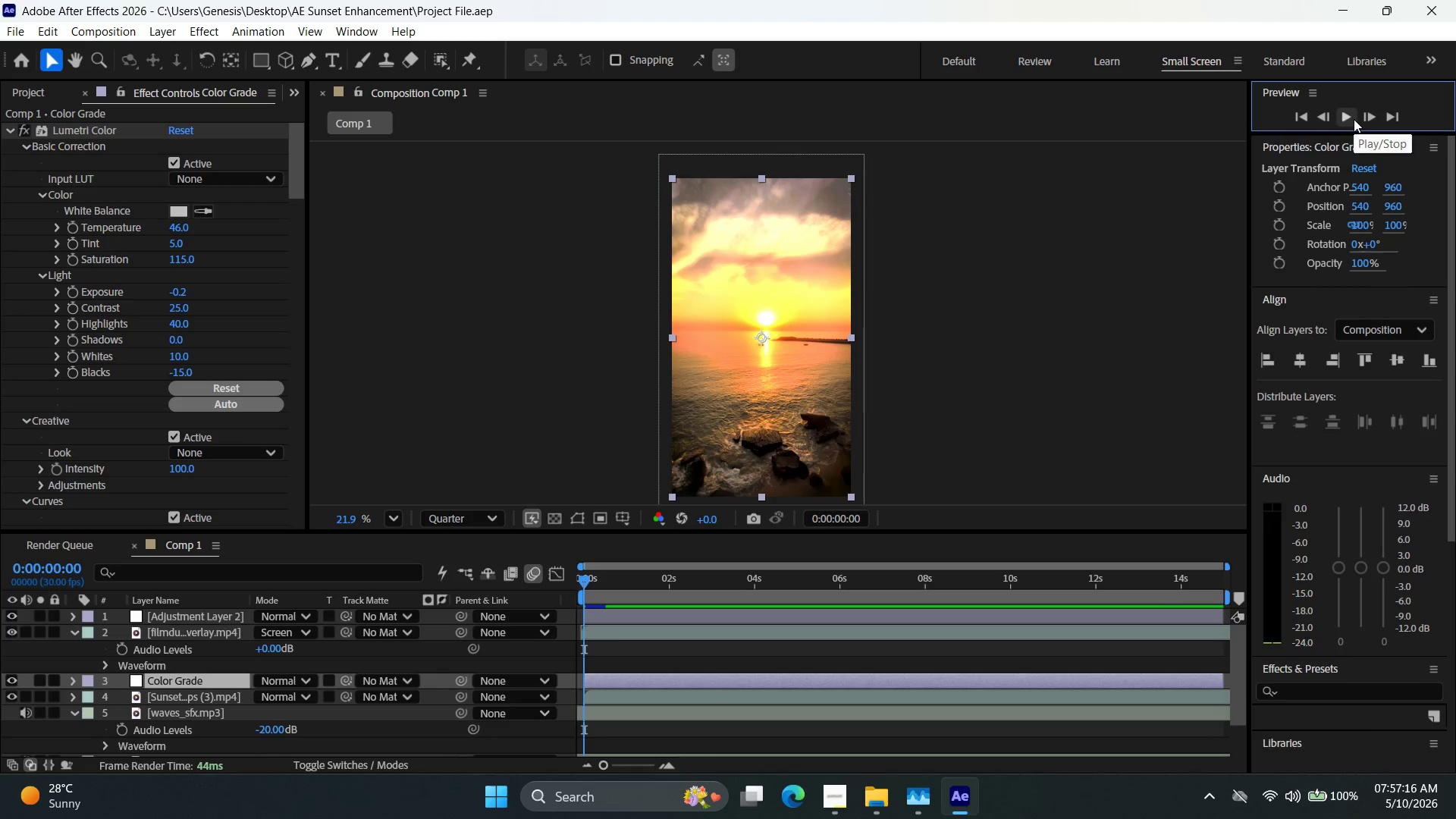 
left_click([1354, 119])
 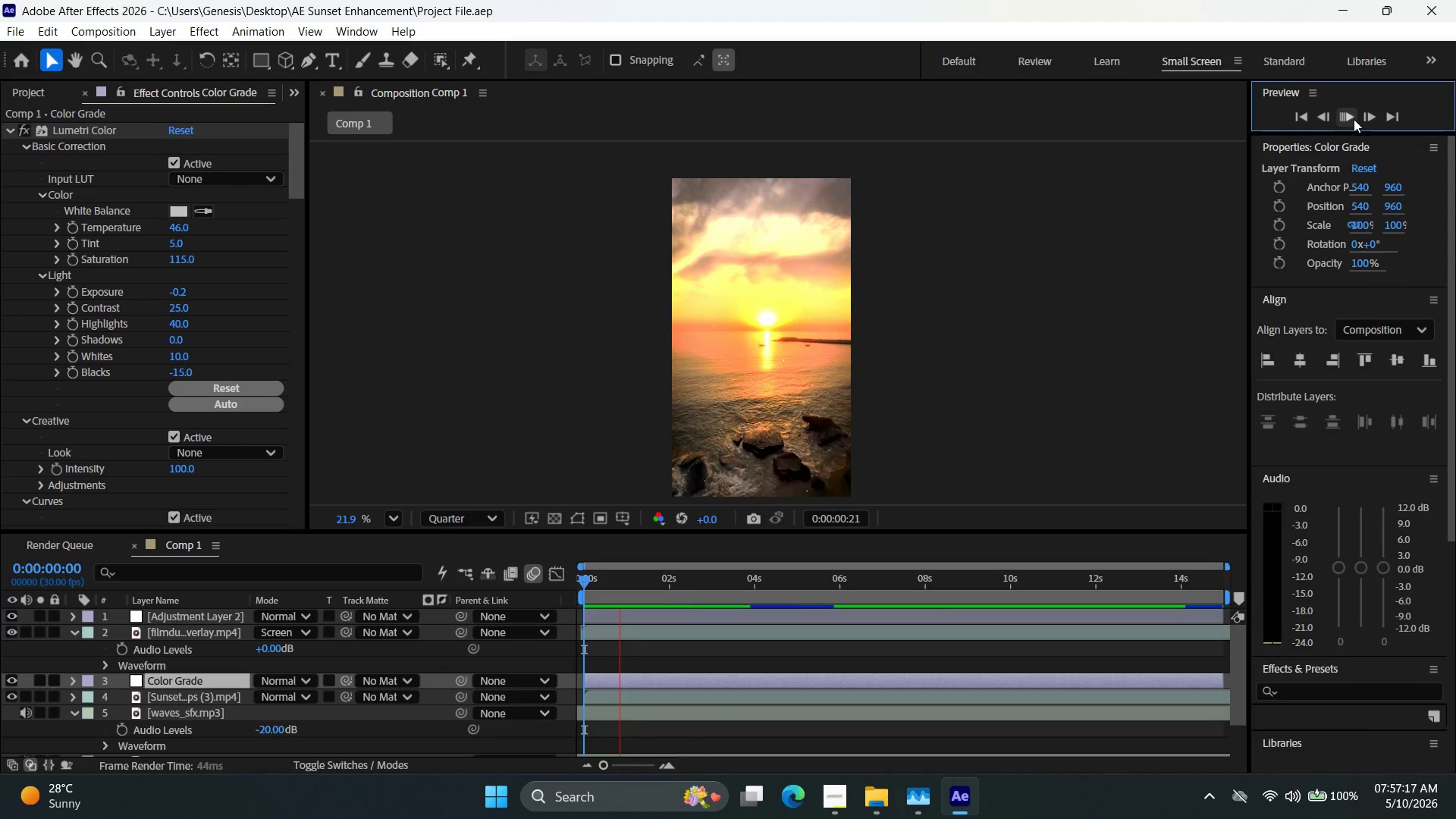 
left_click([1354, 119])
 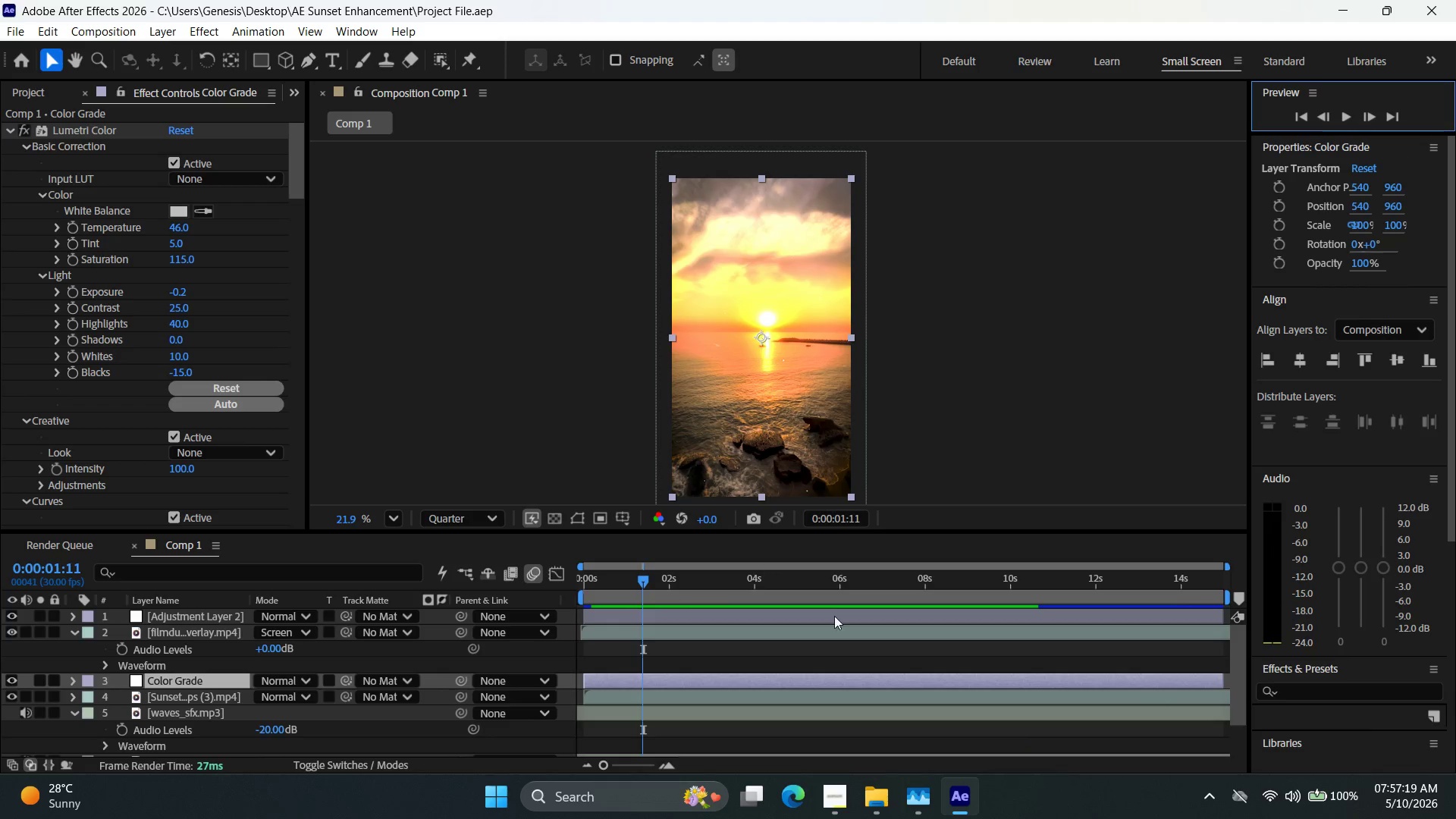 
left_click([871, 804])
 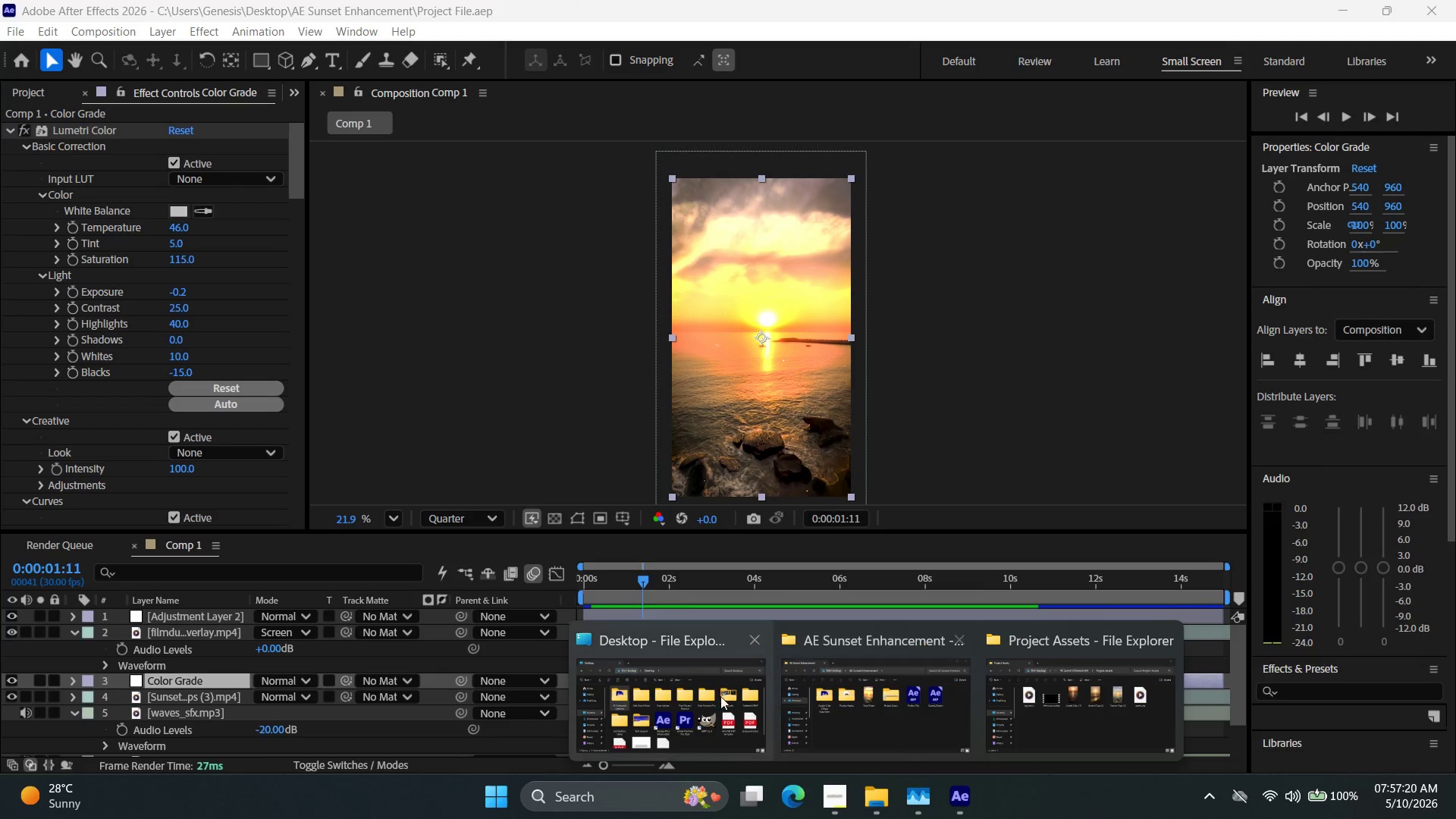 
left_click([713, 696])
 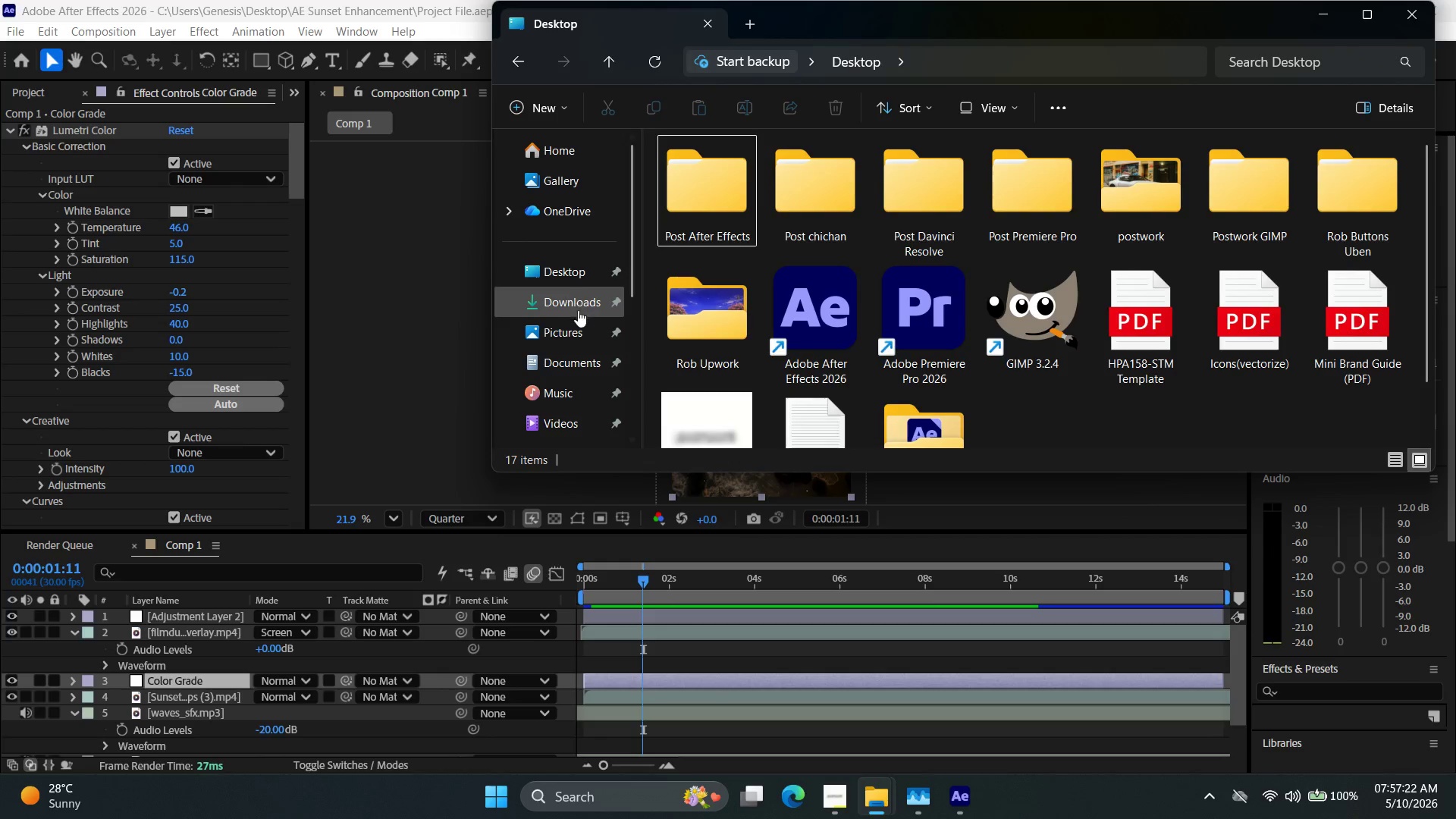 
left_click([573, 331])
 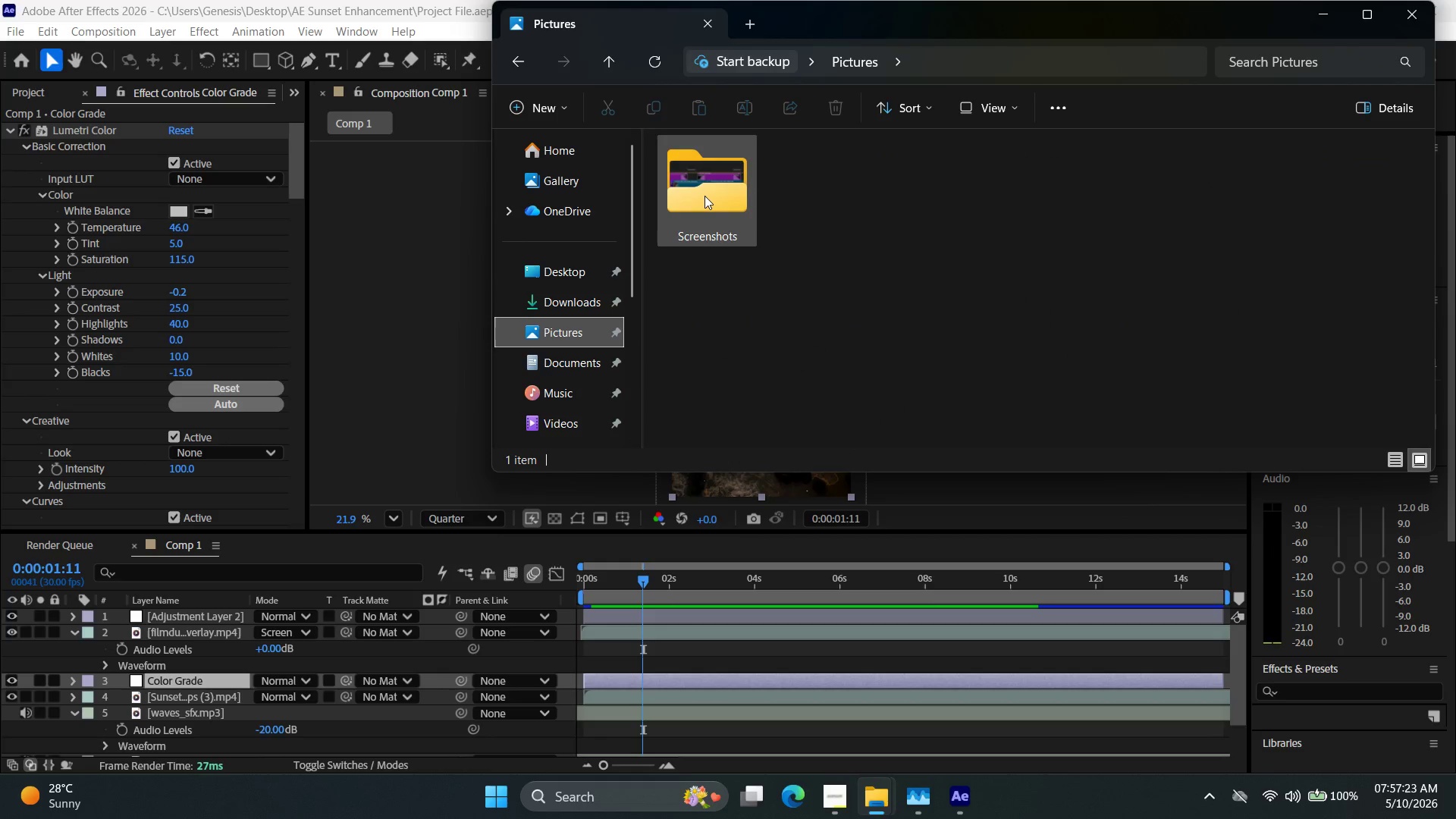 
double_click([704, 196])
 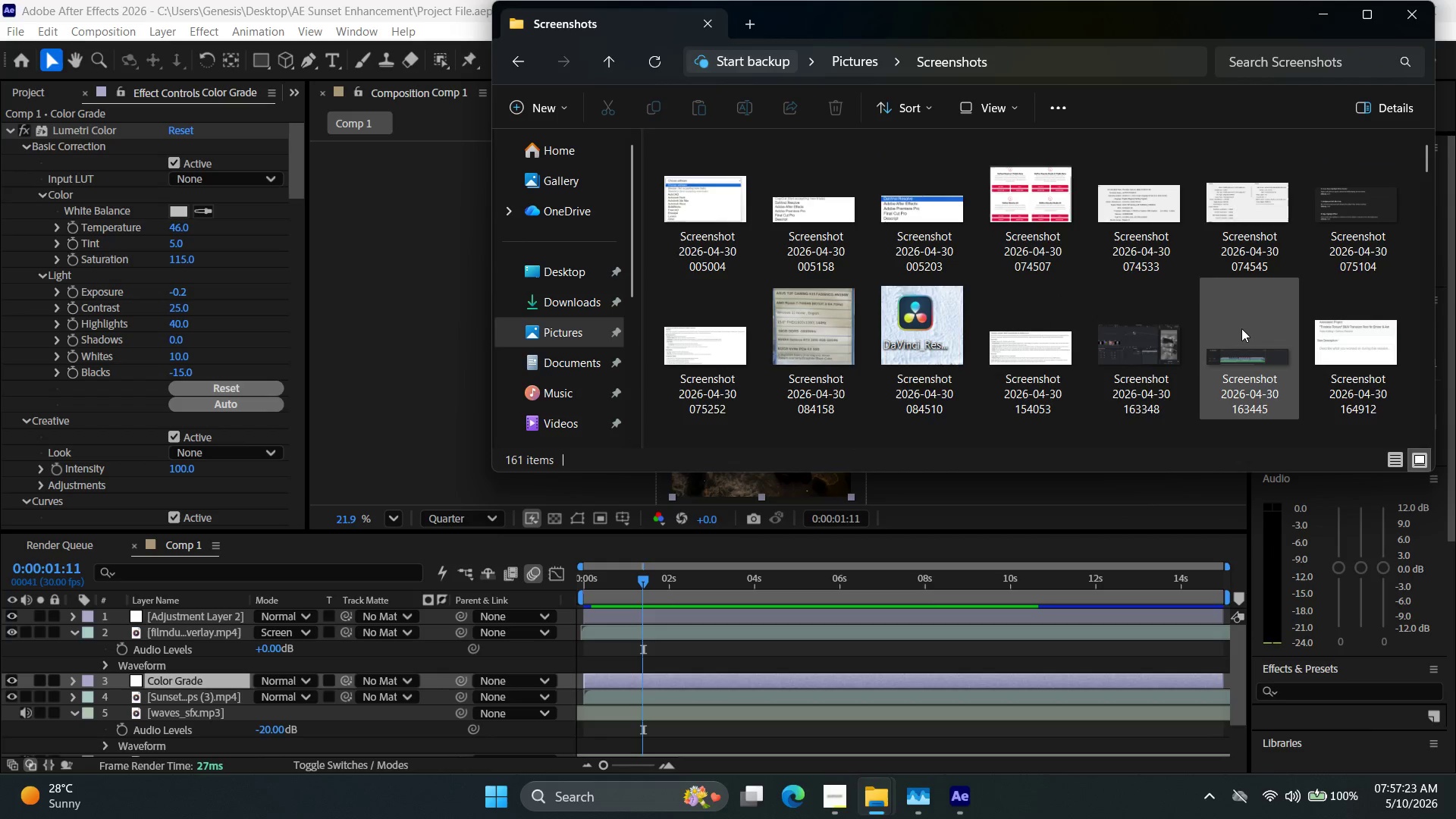 
left_click([1393, 384])
 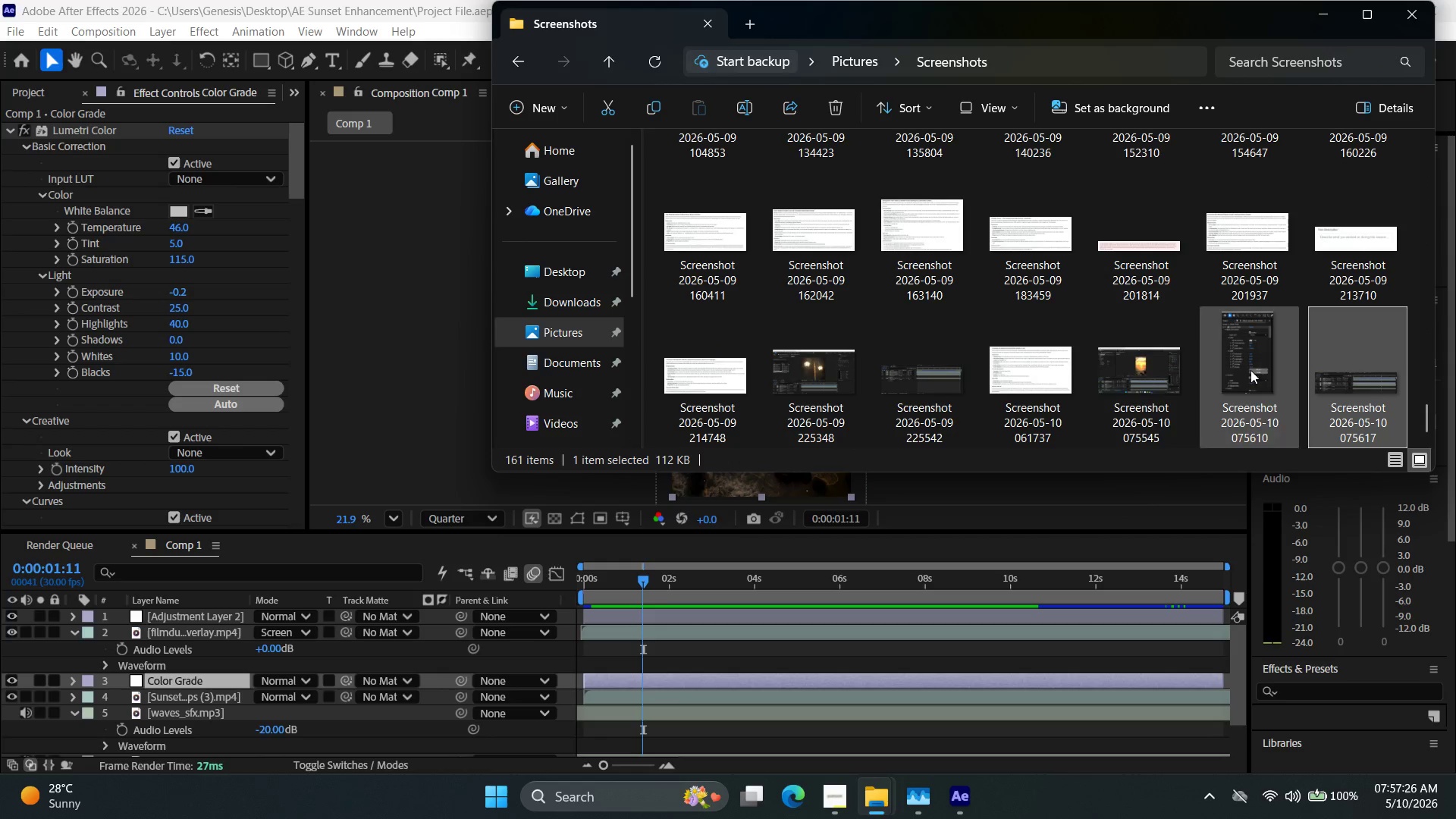 
scroll: coordinate [1318, 373], scroll_direction: down, amount: 49.0
 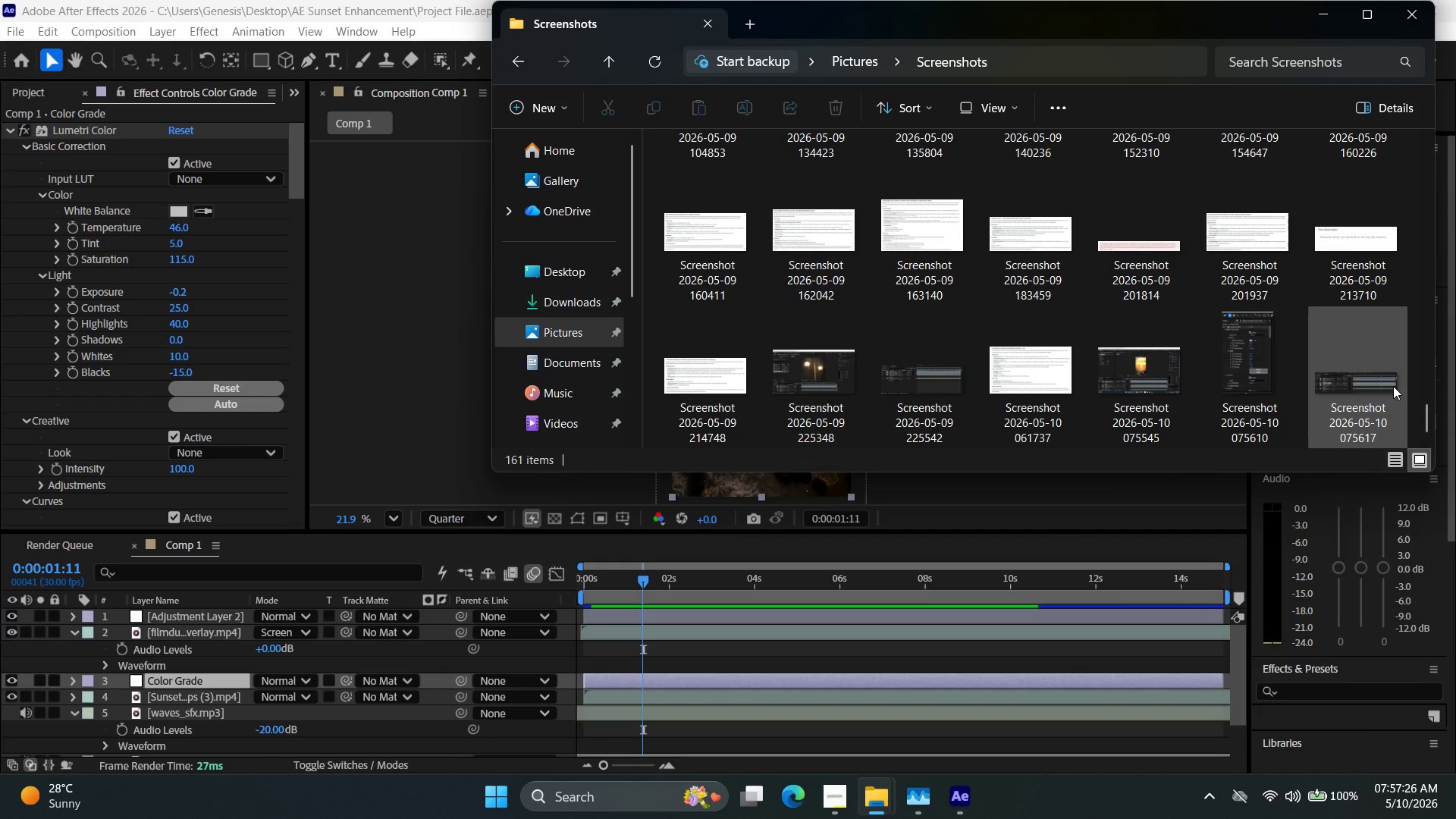 
hold_key(key=ShiftLeft, duration=0.42)
left_click([1173, 356])
 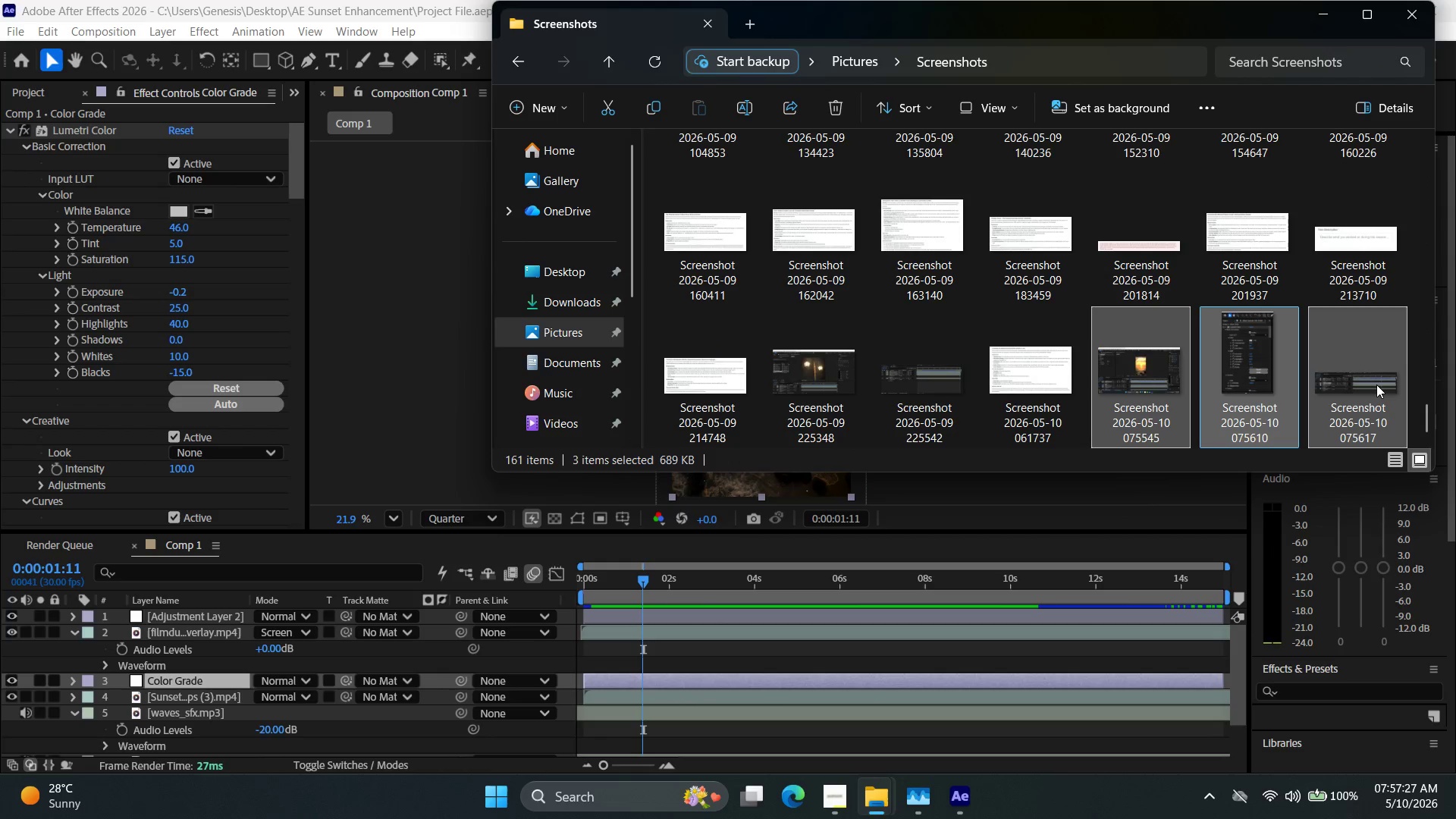 
key(Control+X)
 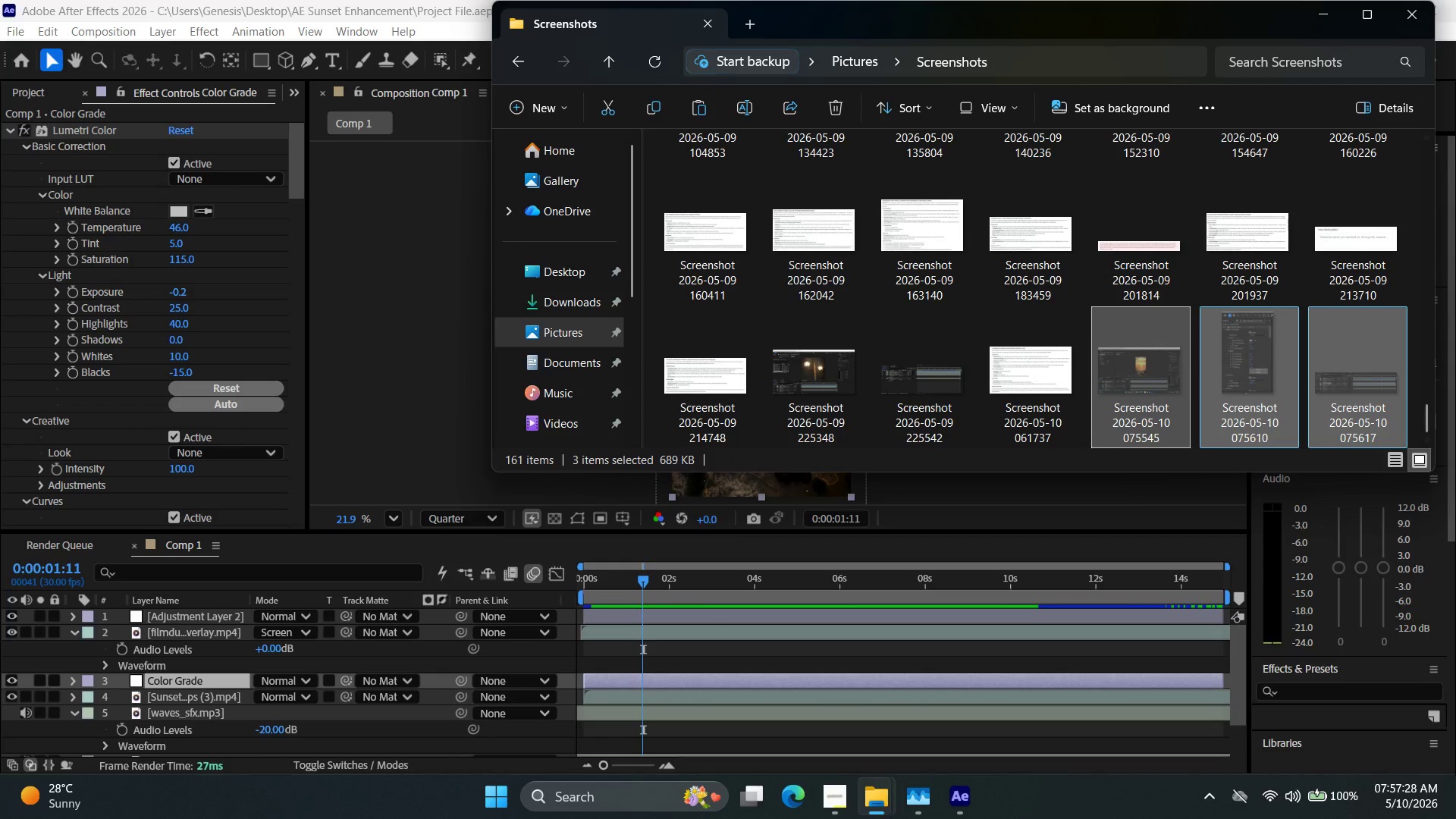 
left_click([1455, 818])
 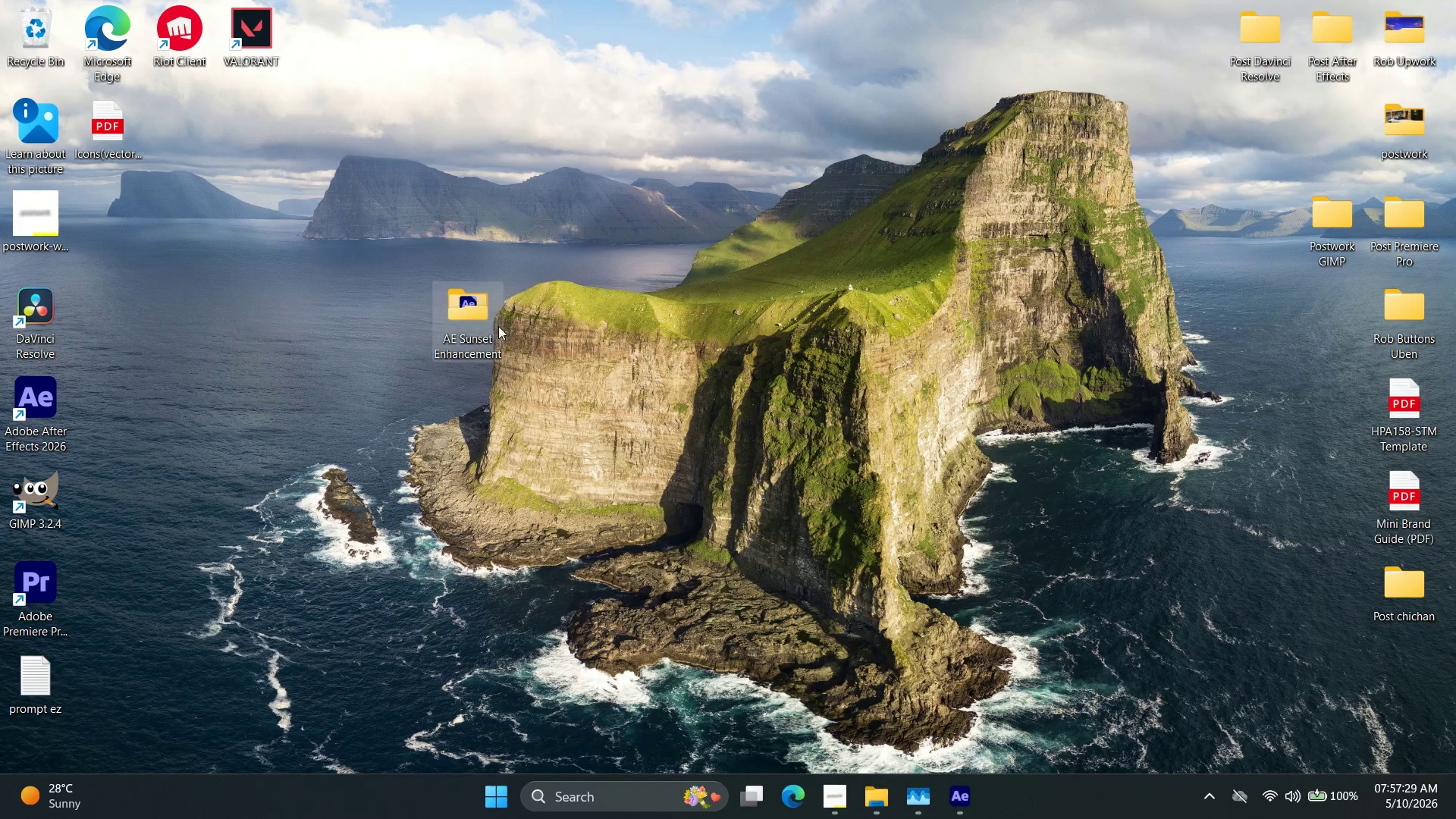 
double_click([491, 320])
 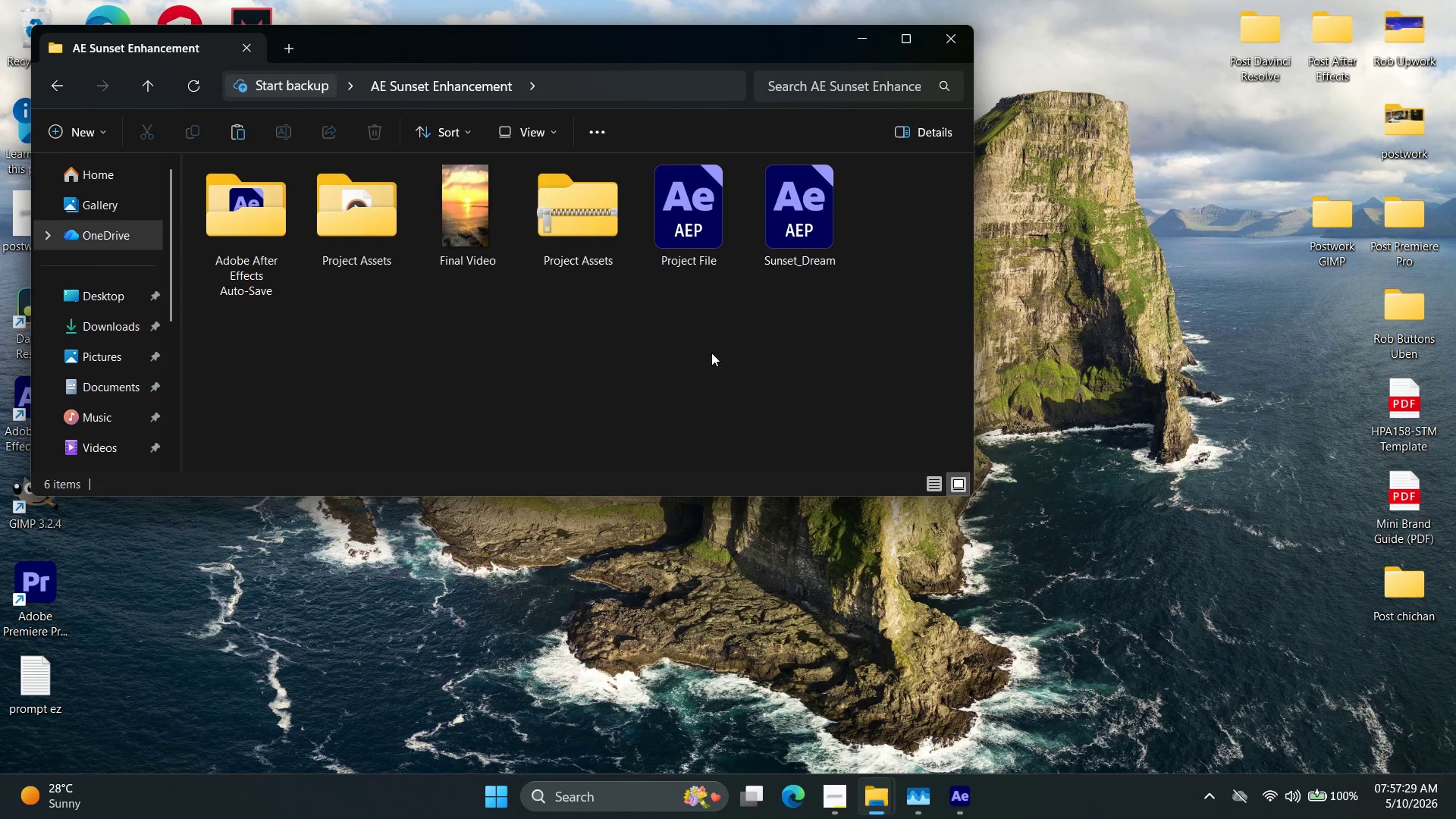 
key(Control+ControlLeft)
 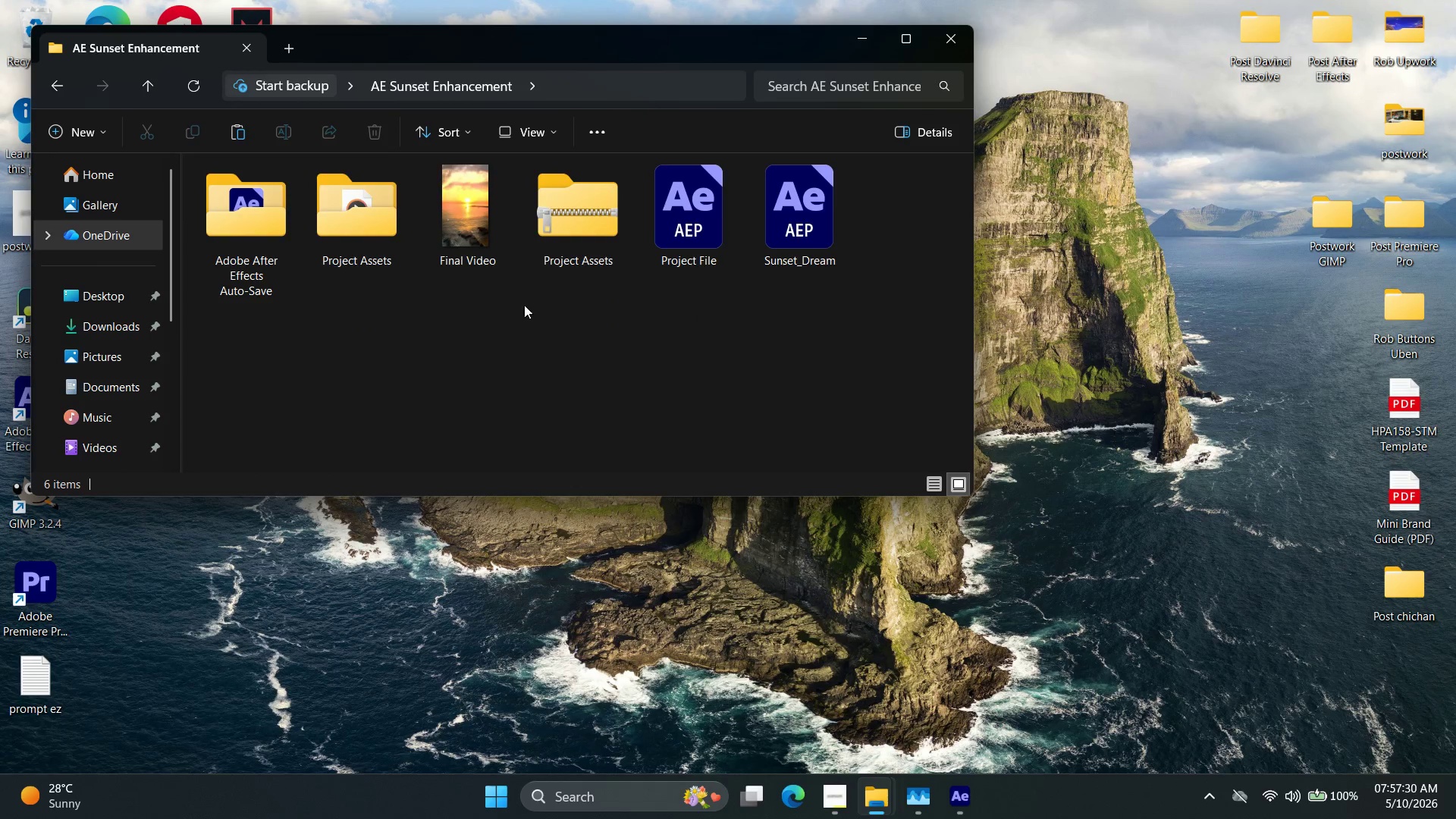 
left_click([568, 393])
 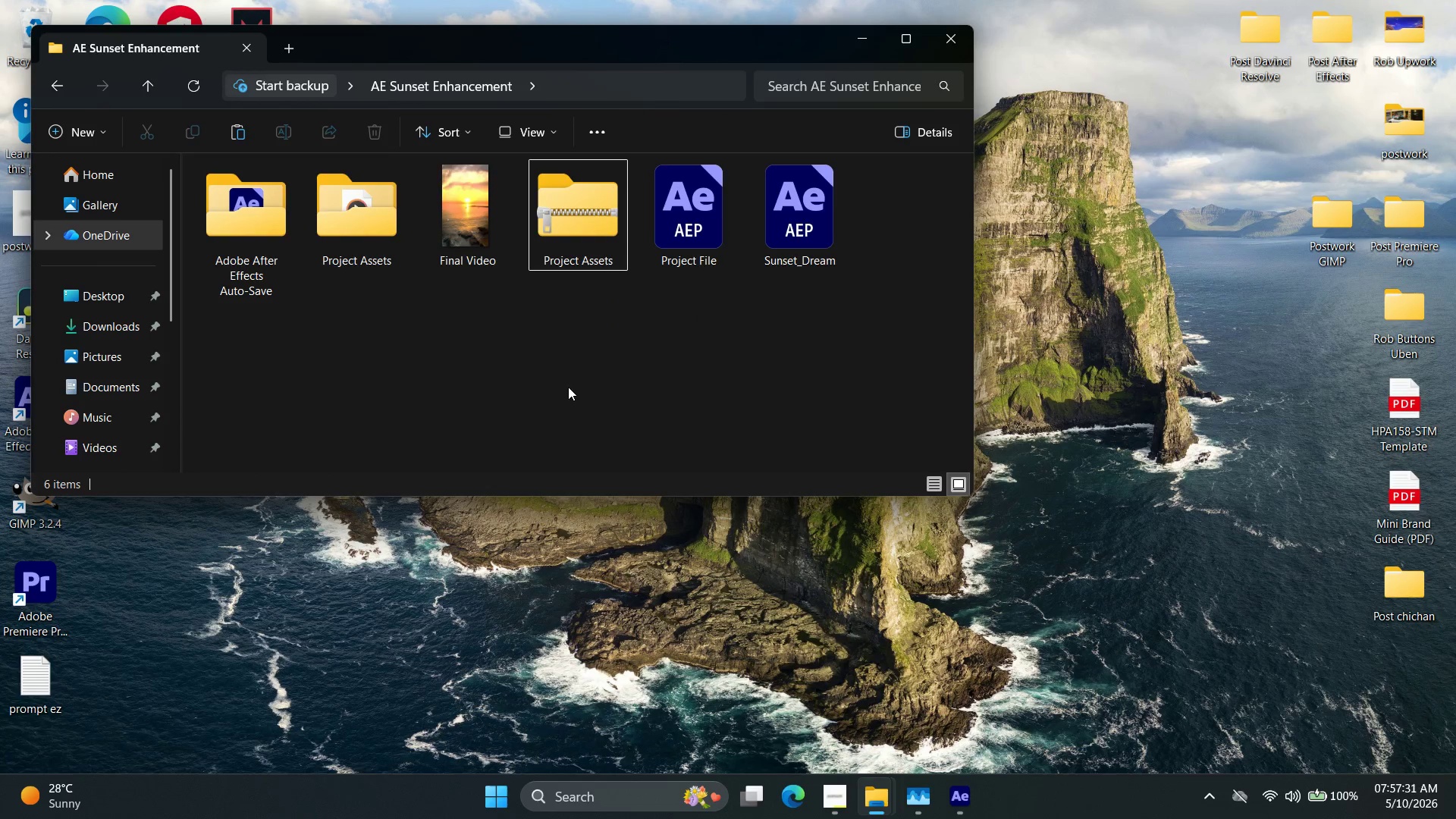 
hold_key(key=ControlLeft, duration=0.36)
 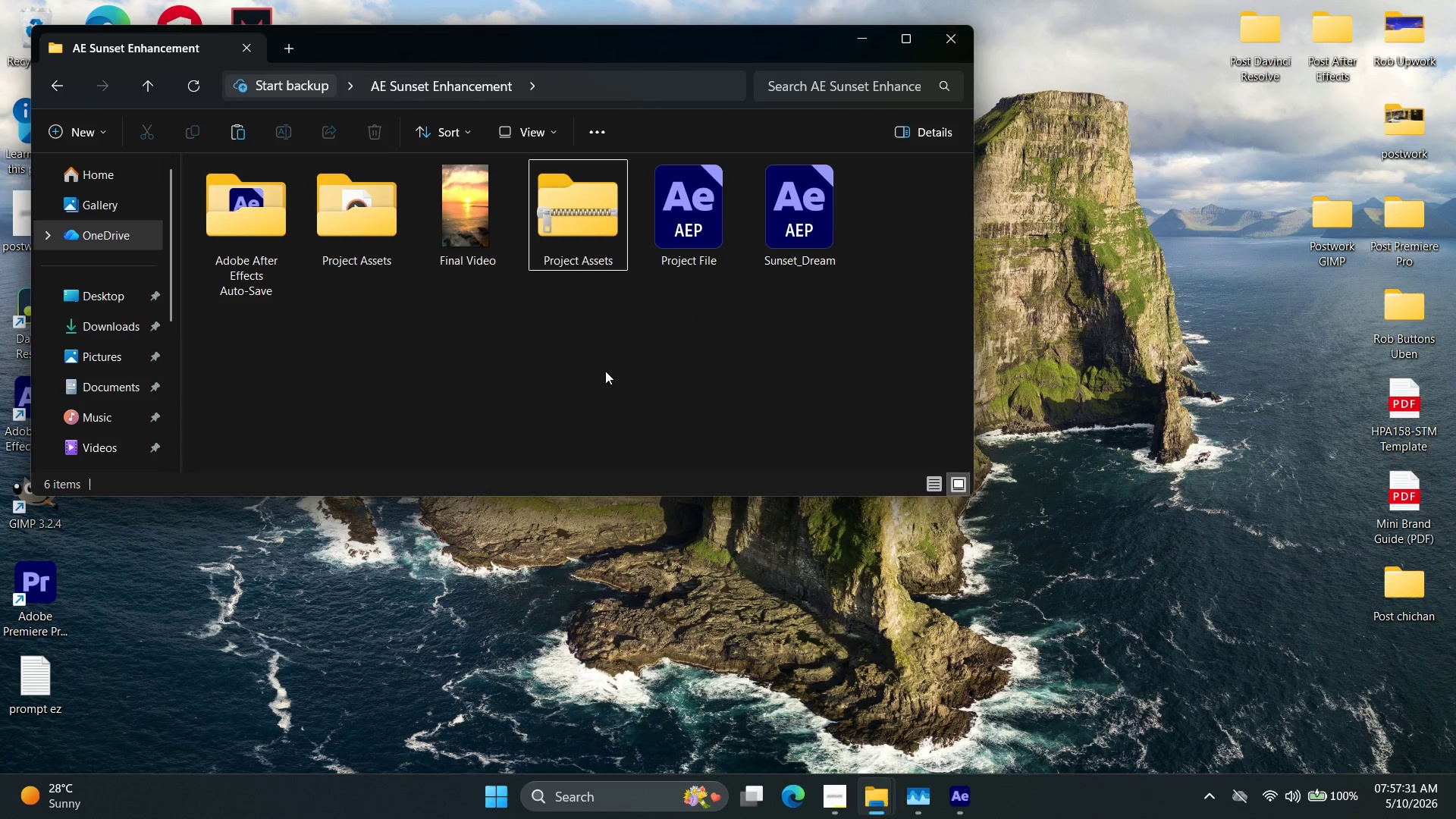 
key(Control+V)
 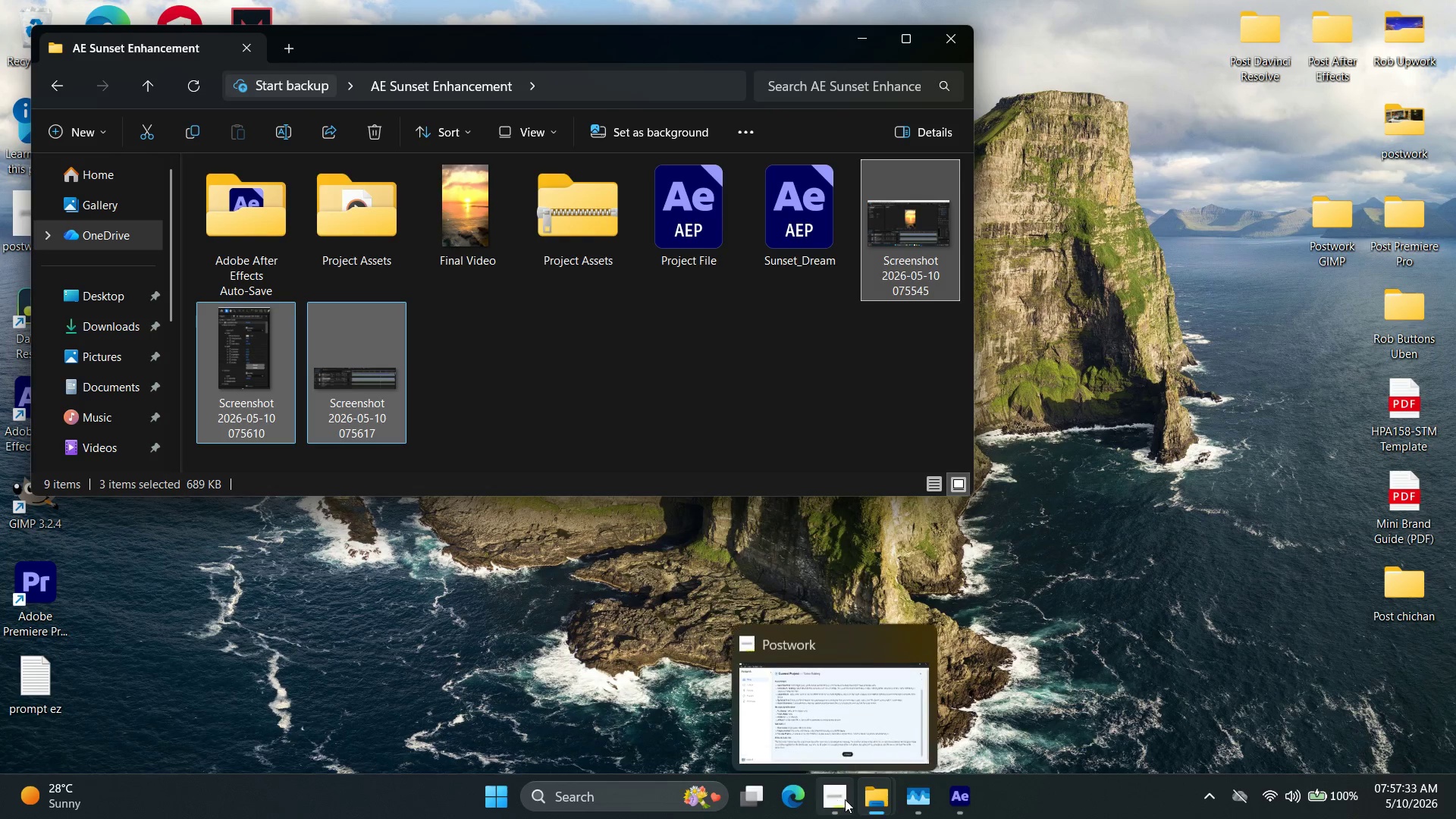 
left_click([846, 799])